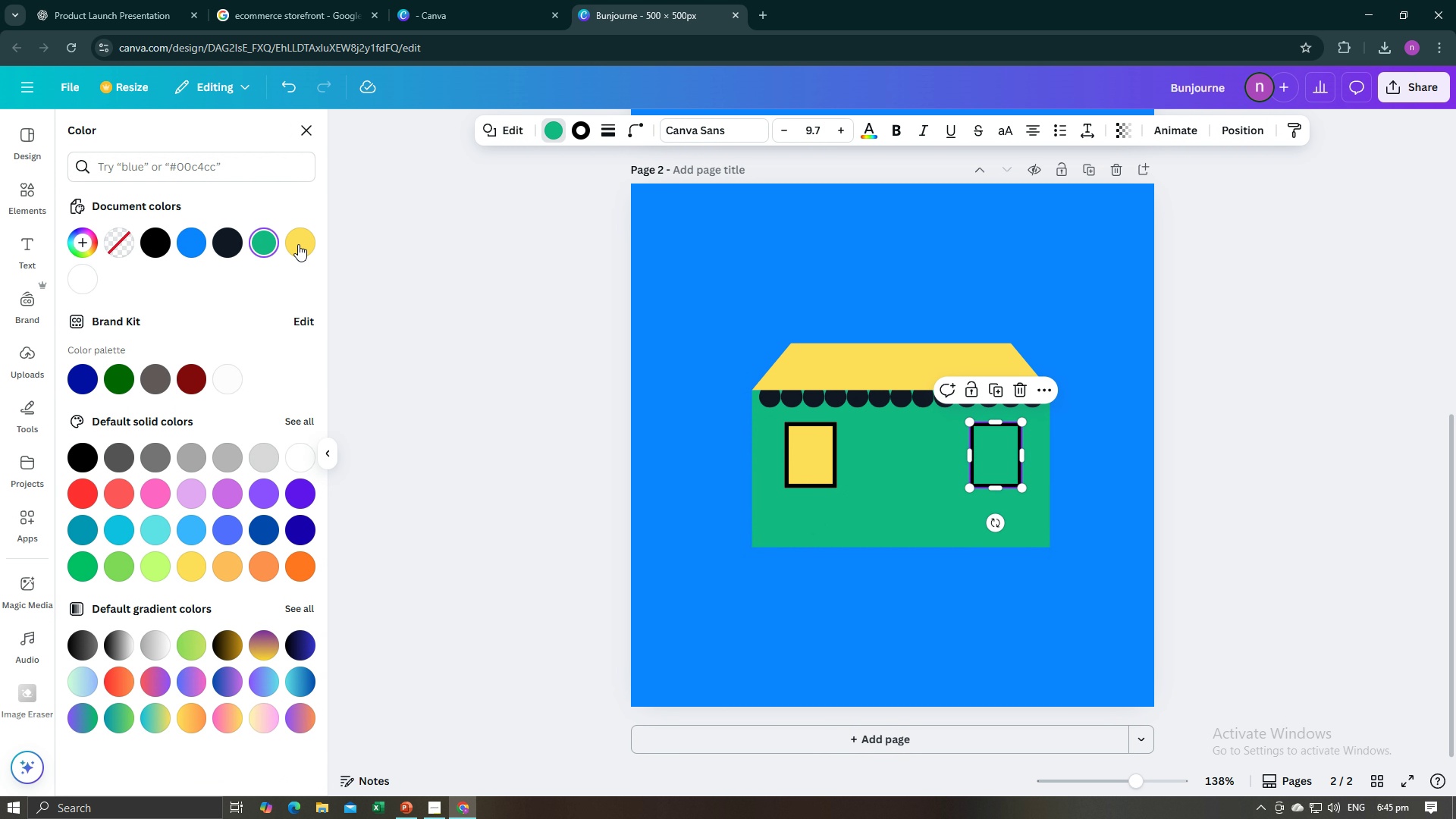 
left_click([298, 244])
 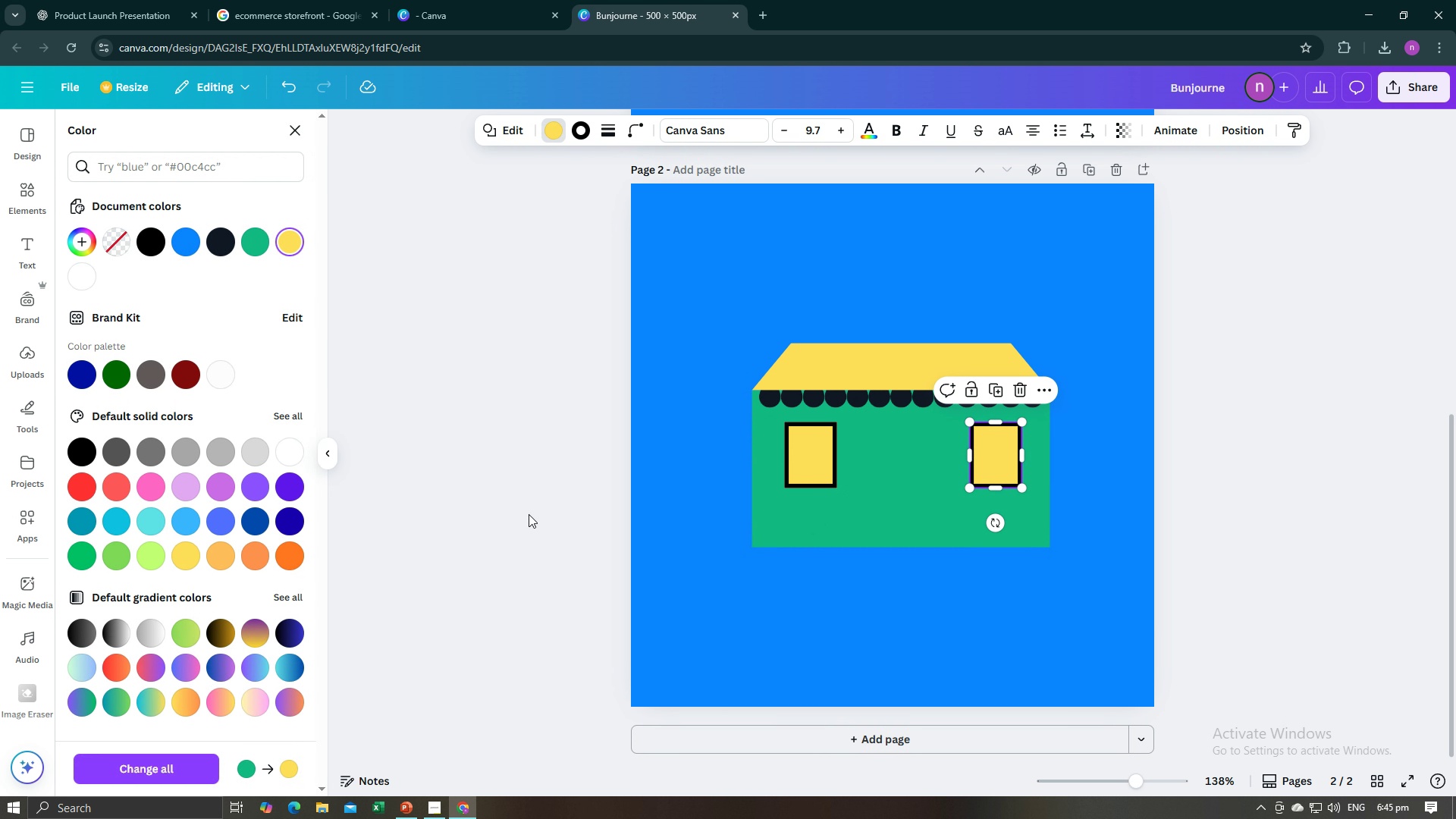 
left_click([529, 514])
 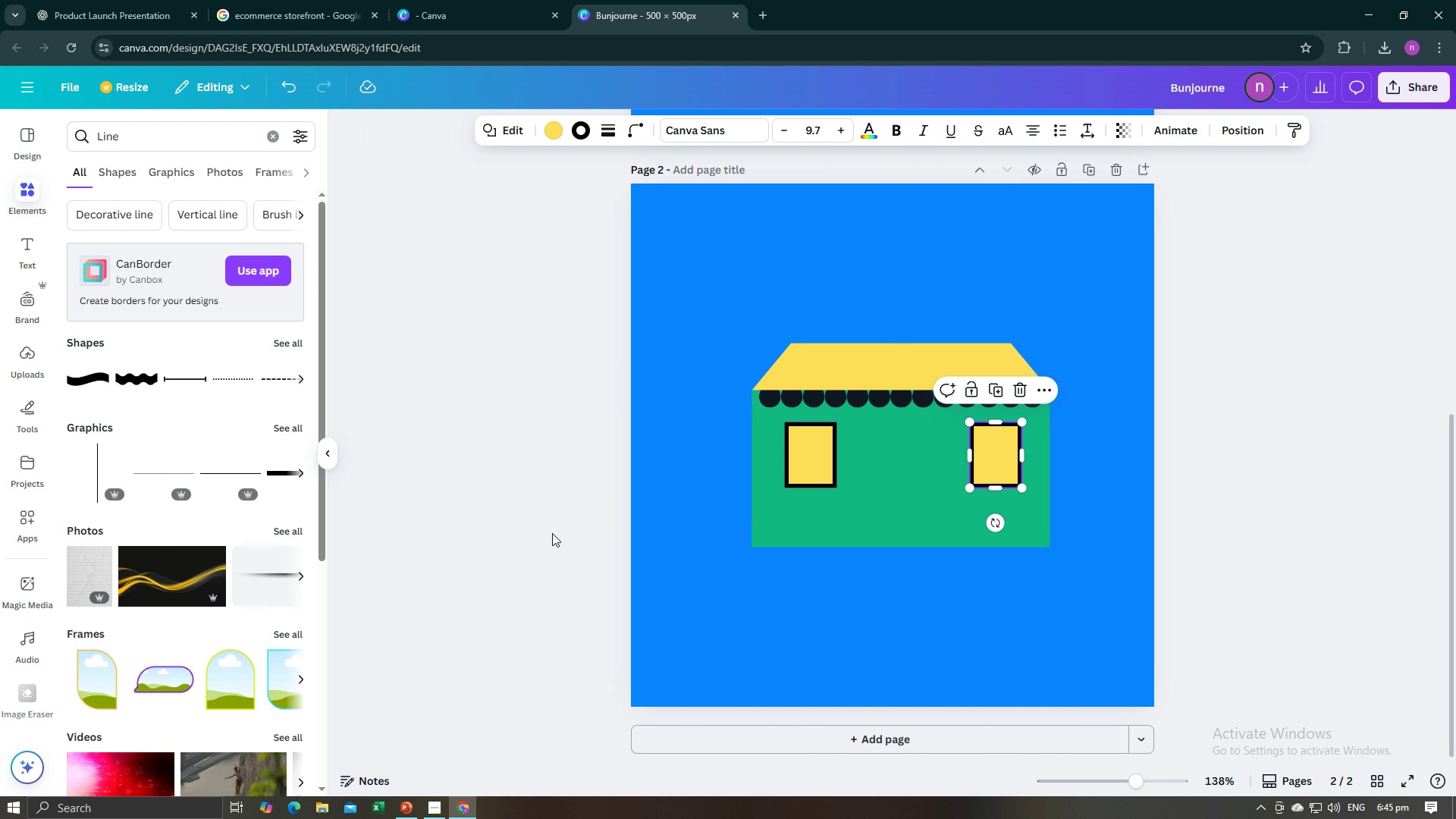 
left_click([552, 533])
 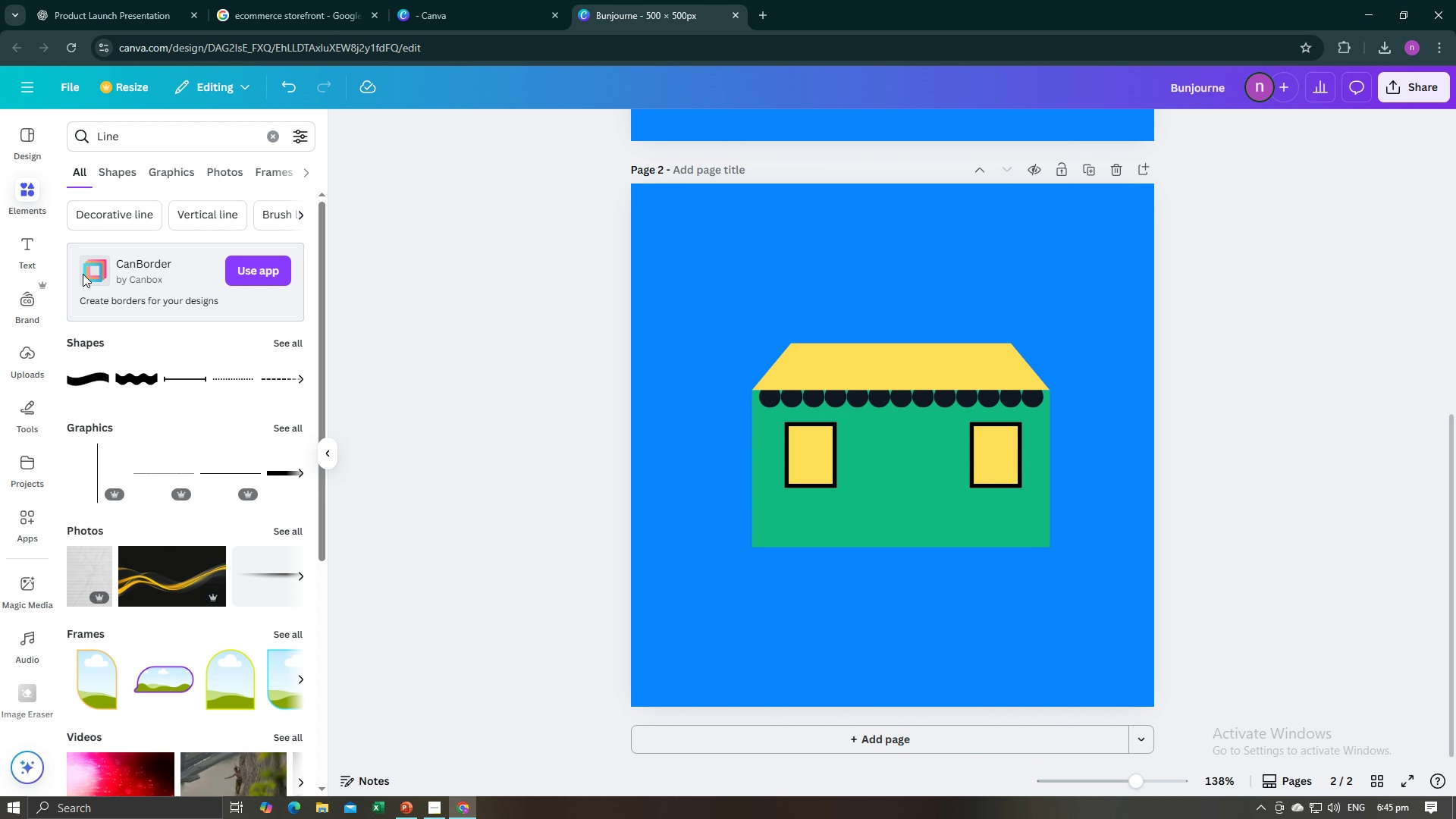 
left_click([24, 259])
 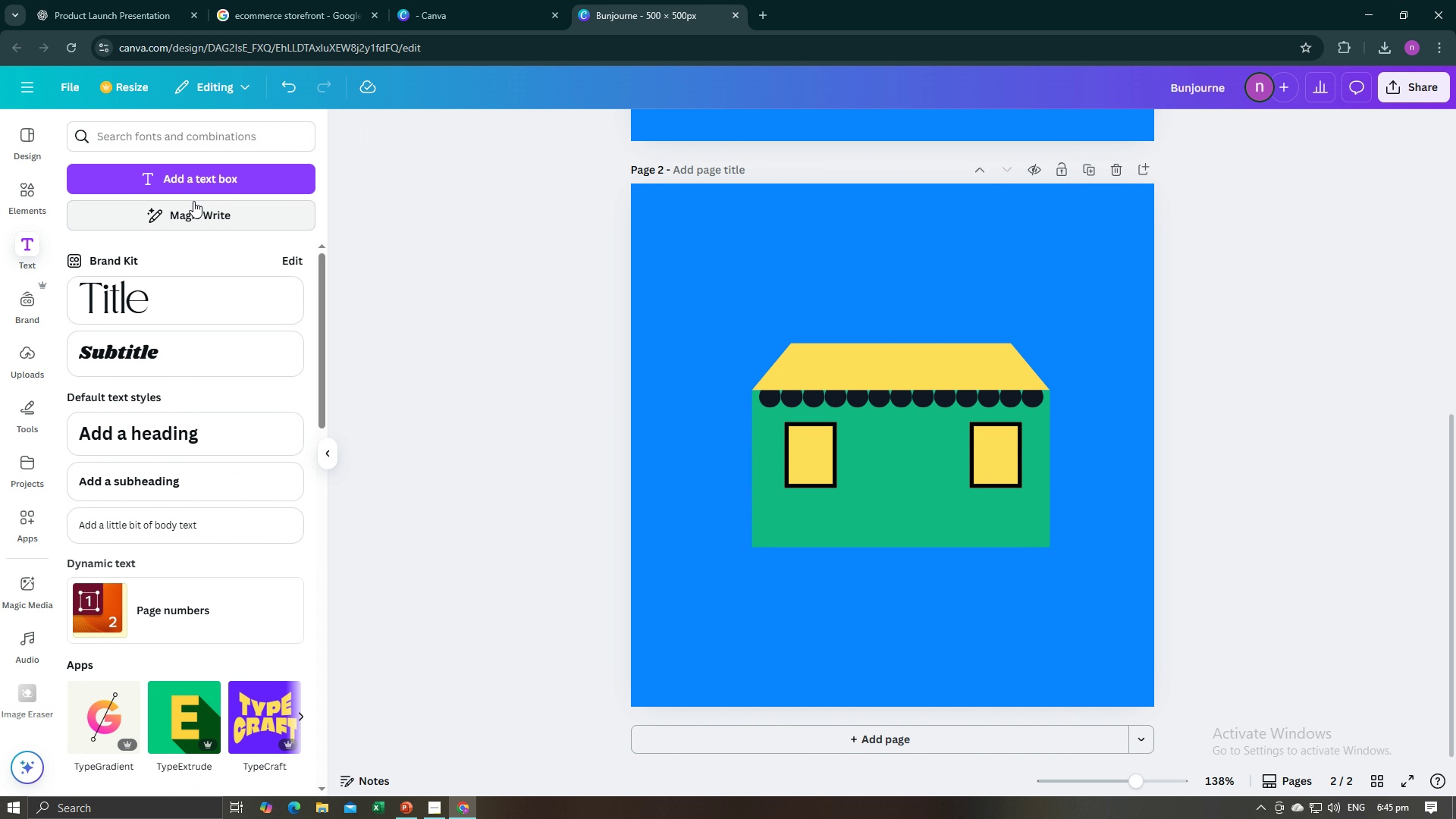 
left_click([210, 180])
 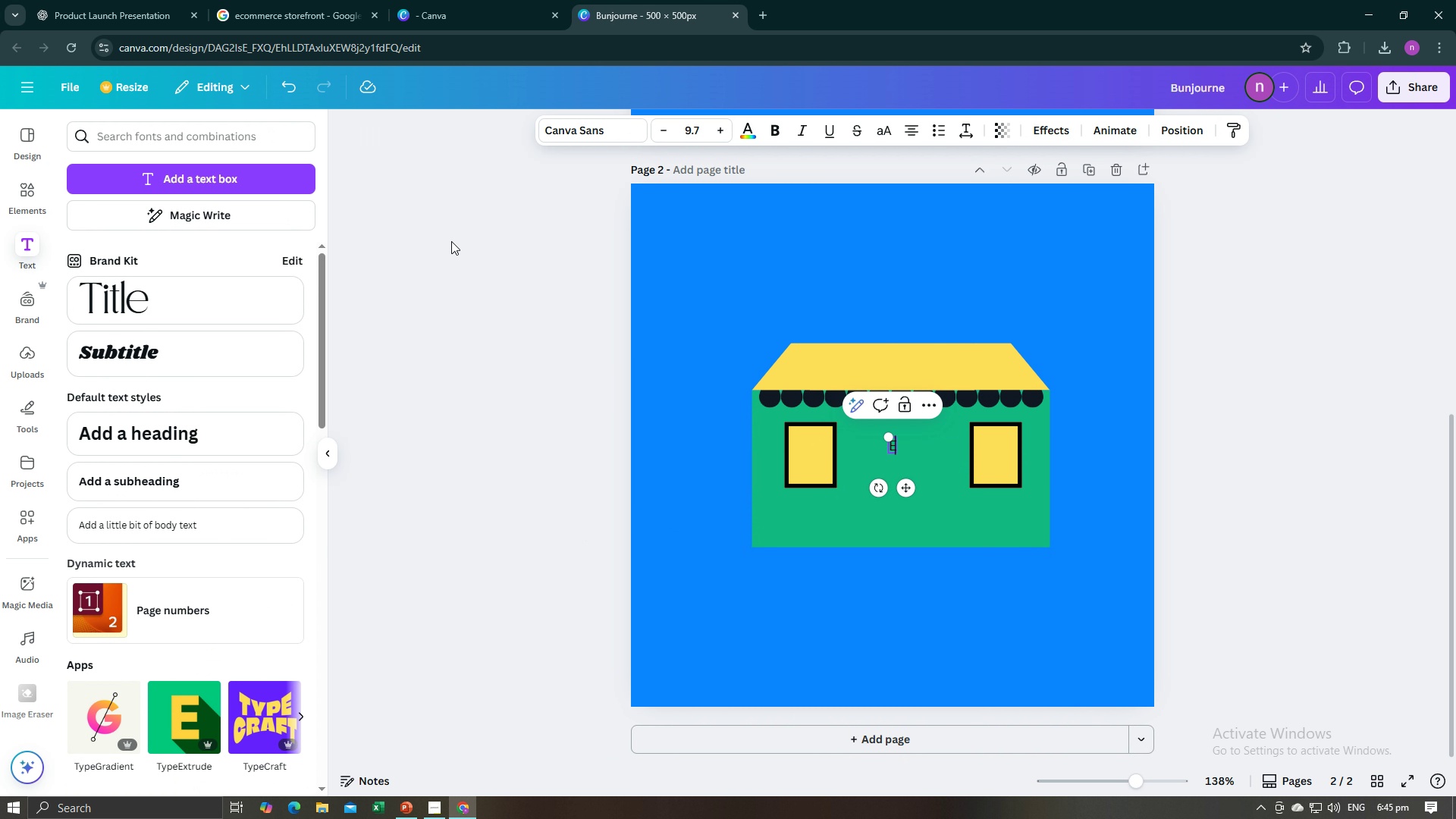 
type(ECommerce)
 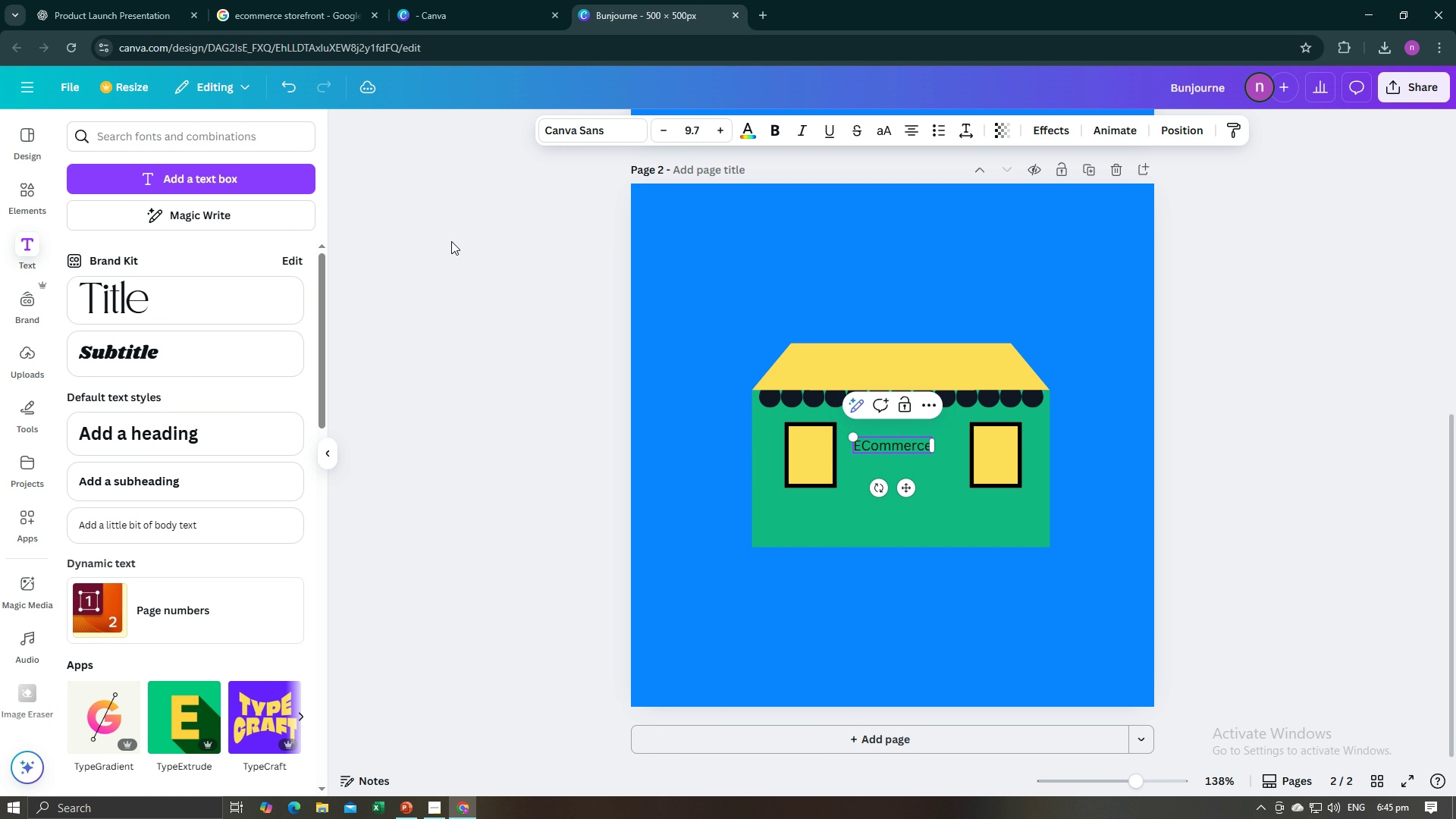 
key(Control+A)
 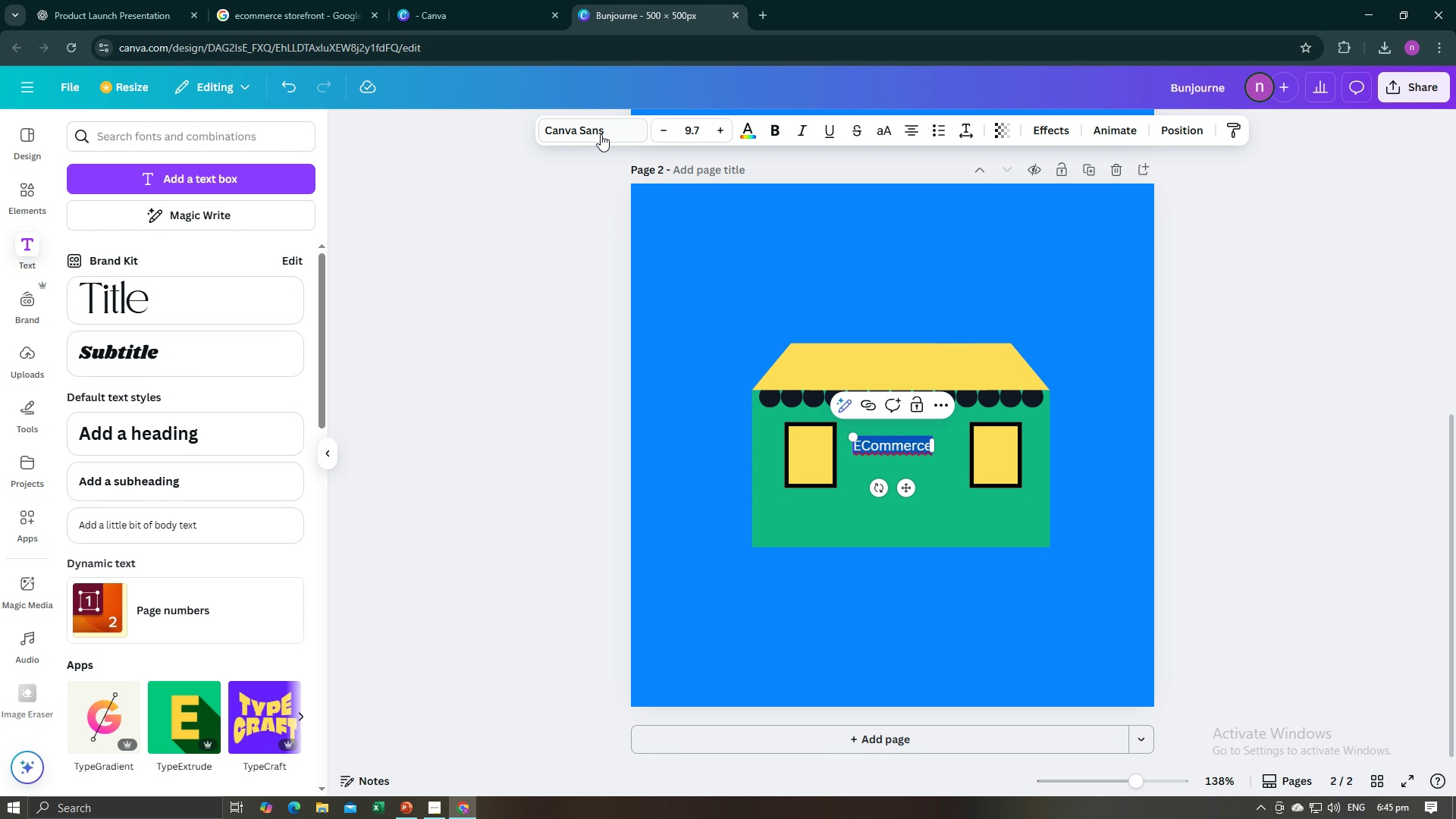 
left_click([601, 133])
 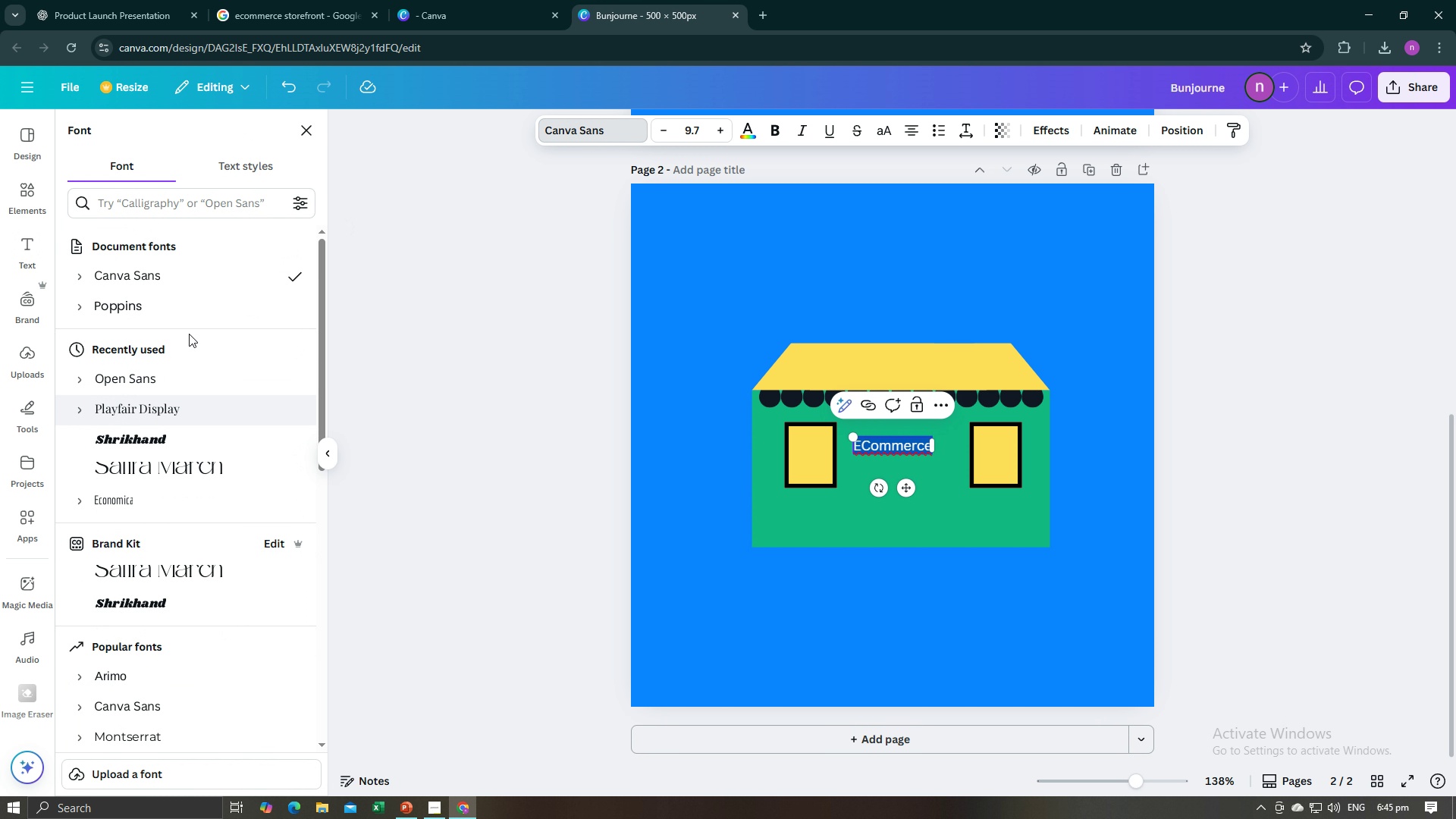 
left_click([193, 309])
 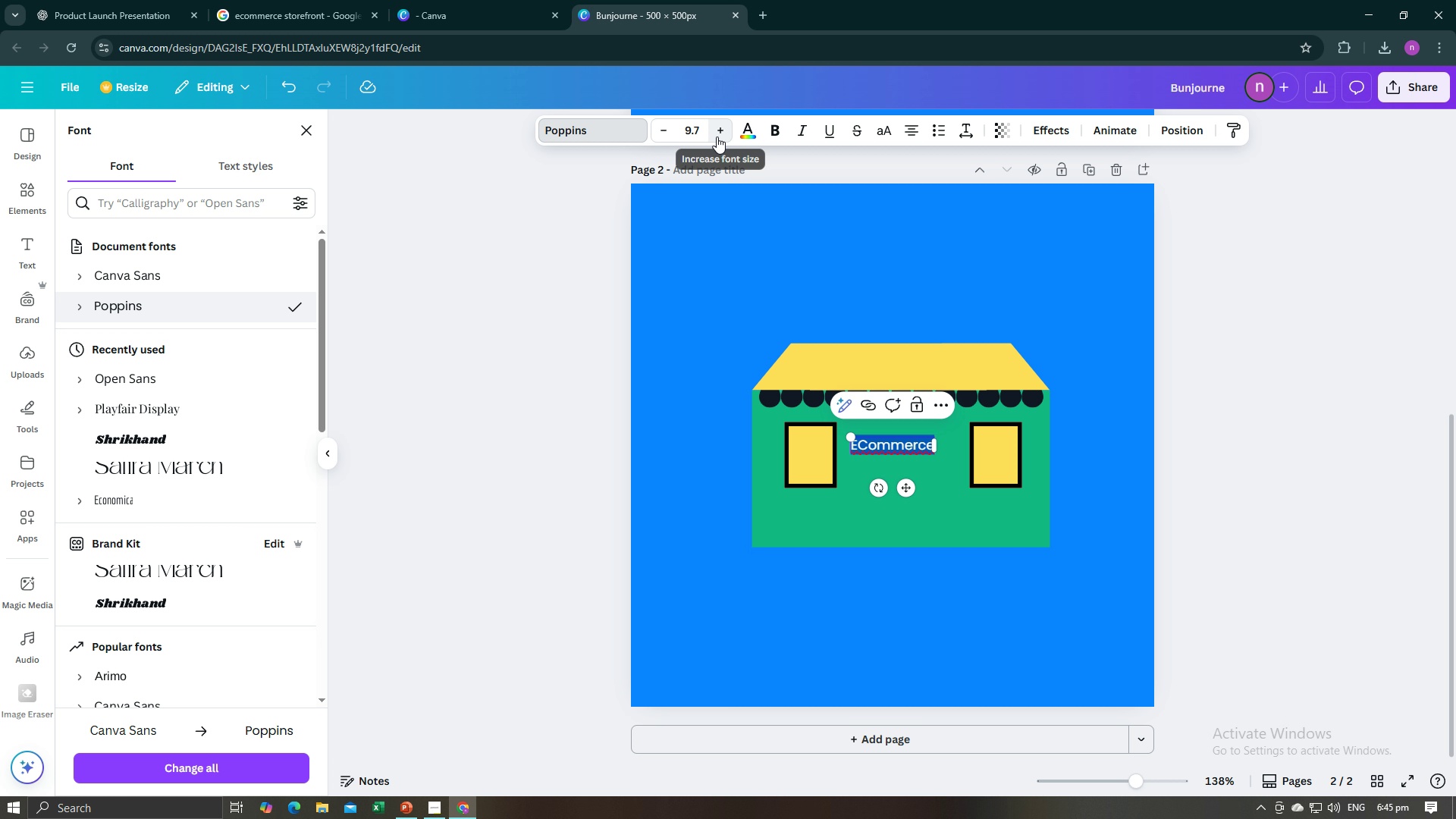 
double_click([717, 136])
 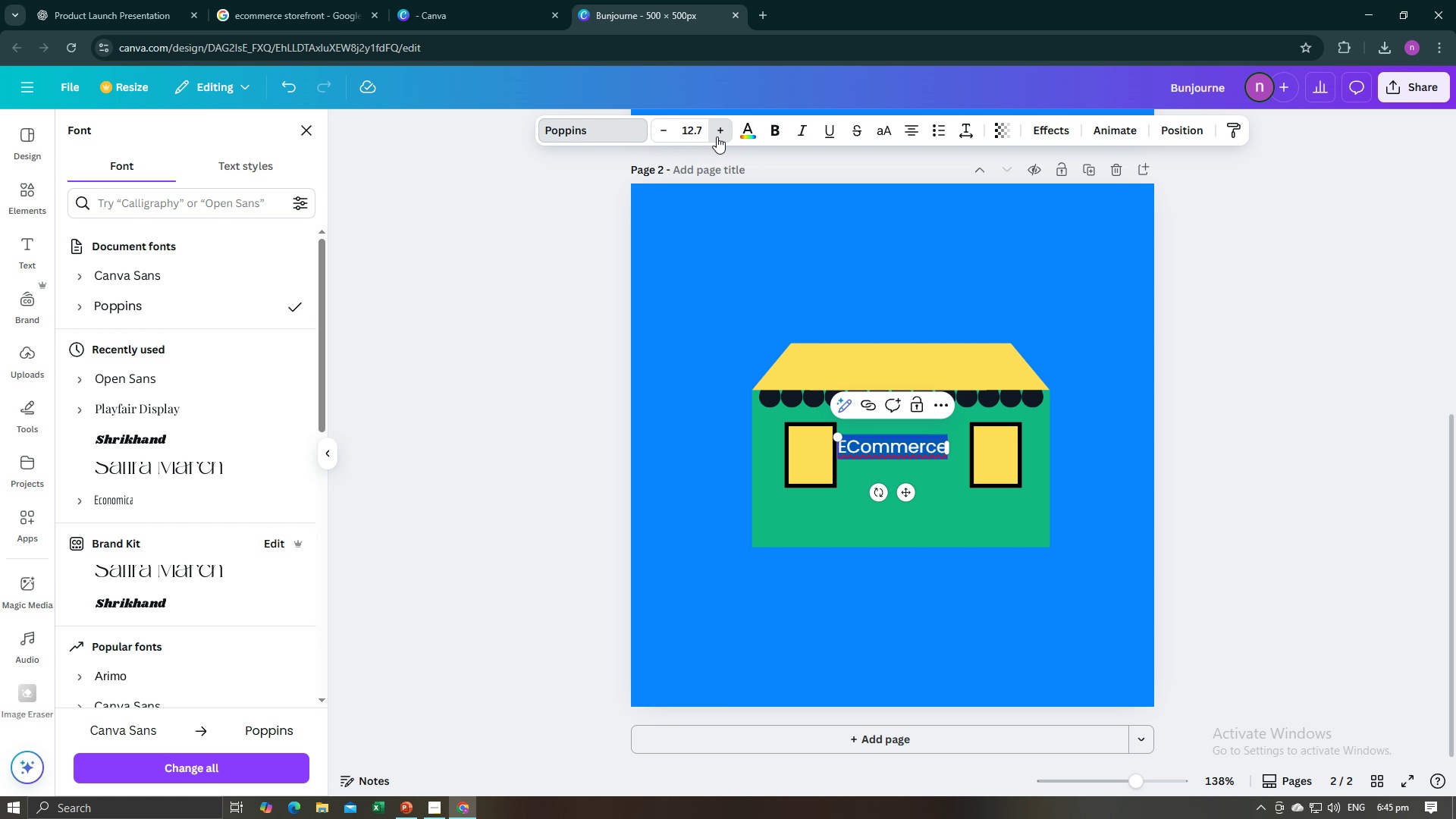 
triple_click([717, 136])
 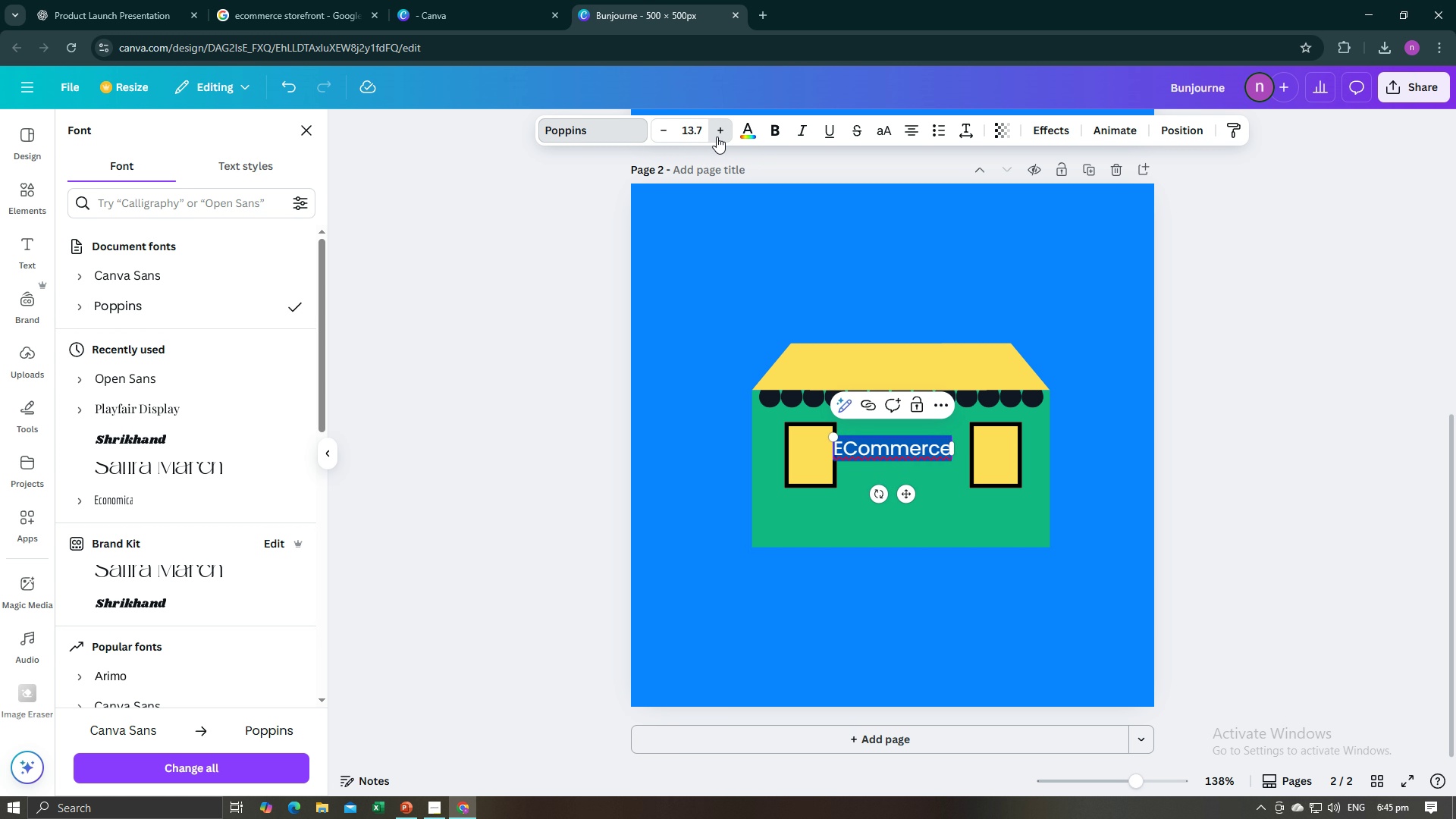 
triple_click([717, 136])
 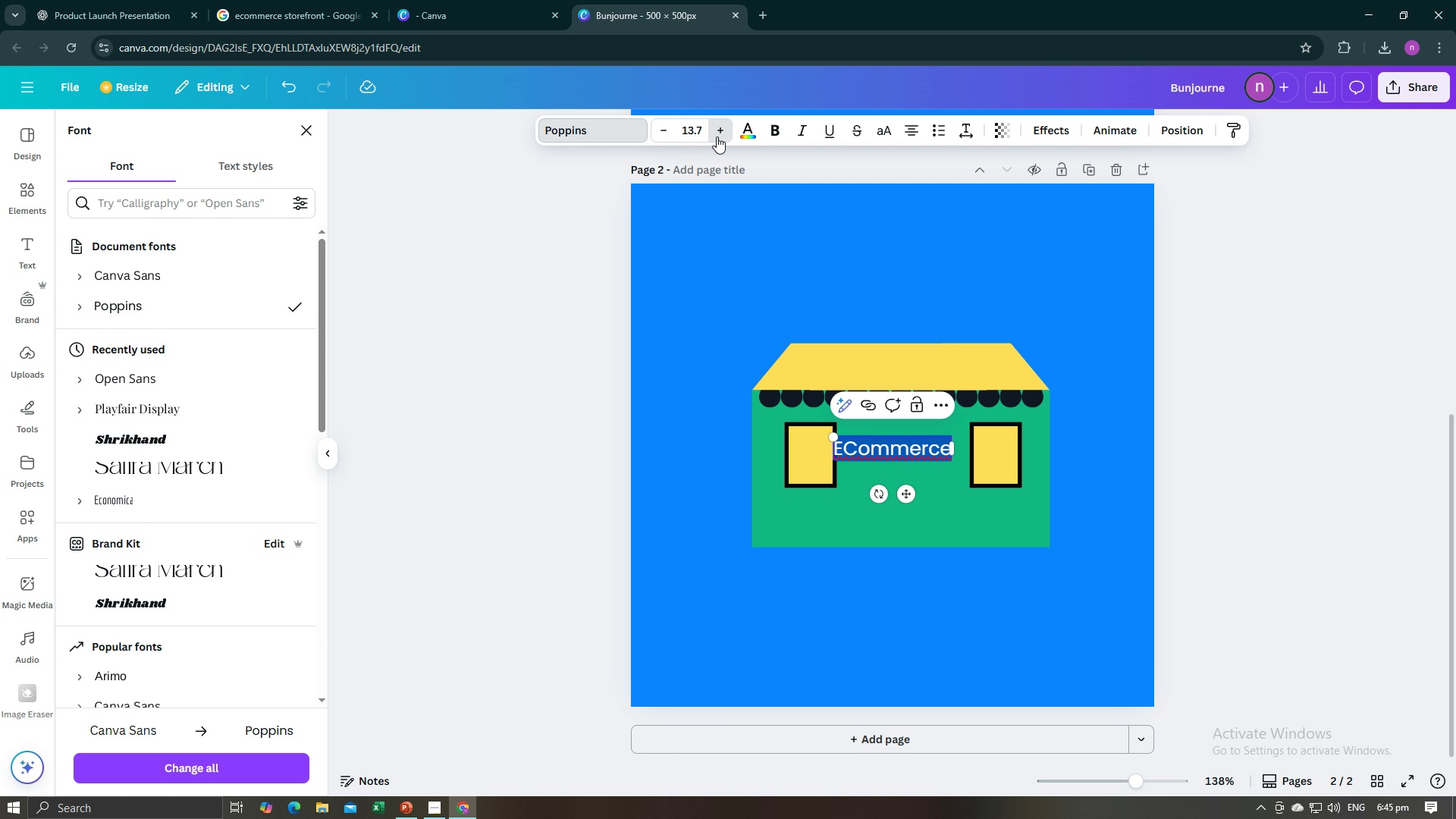 
triple_click([717, 136])
 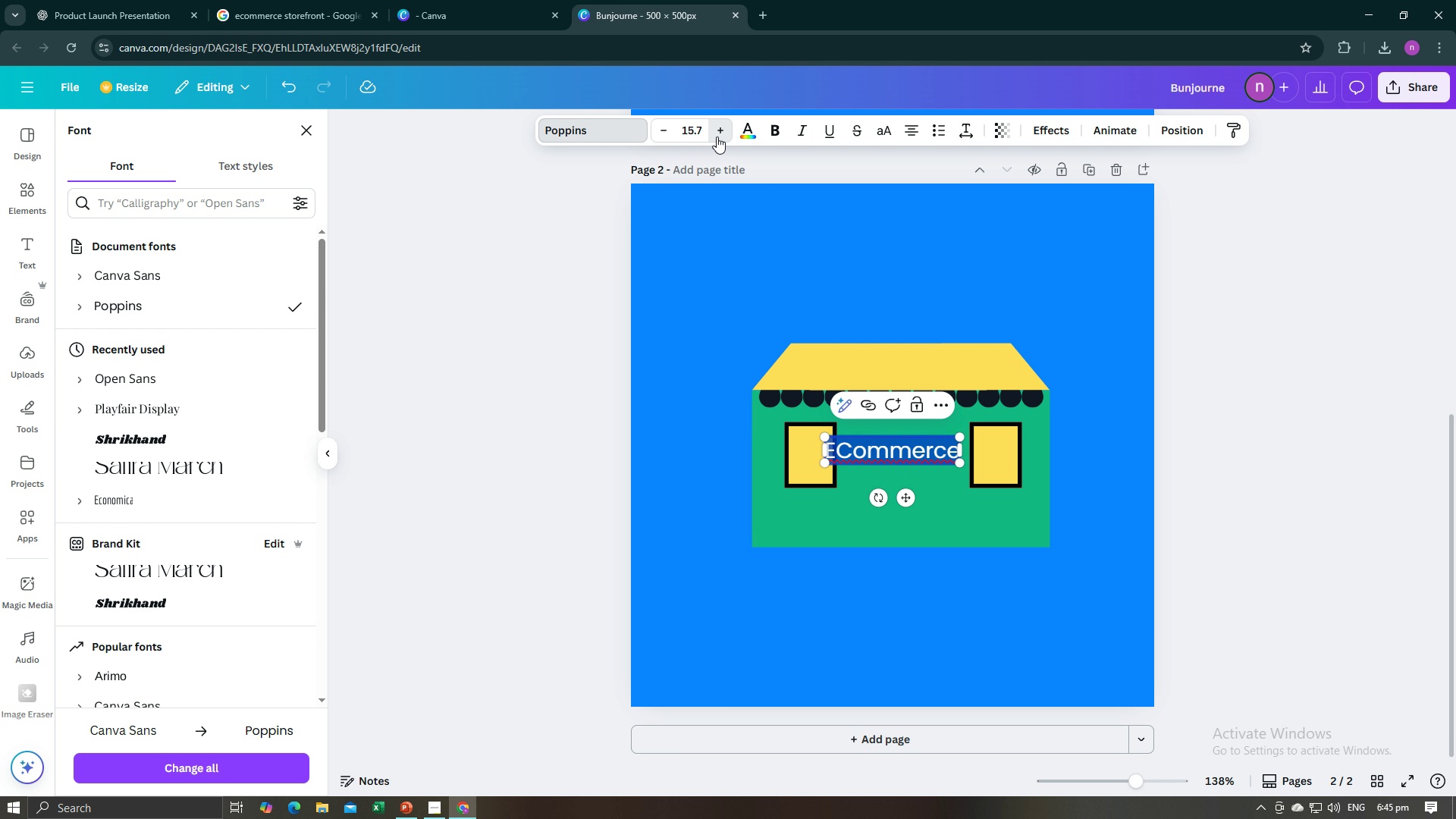 
triple_click([717, 136])
 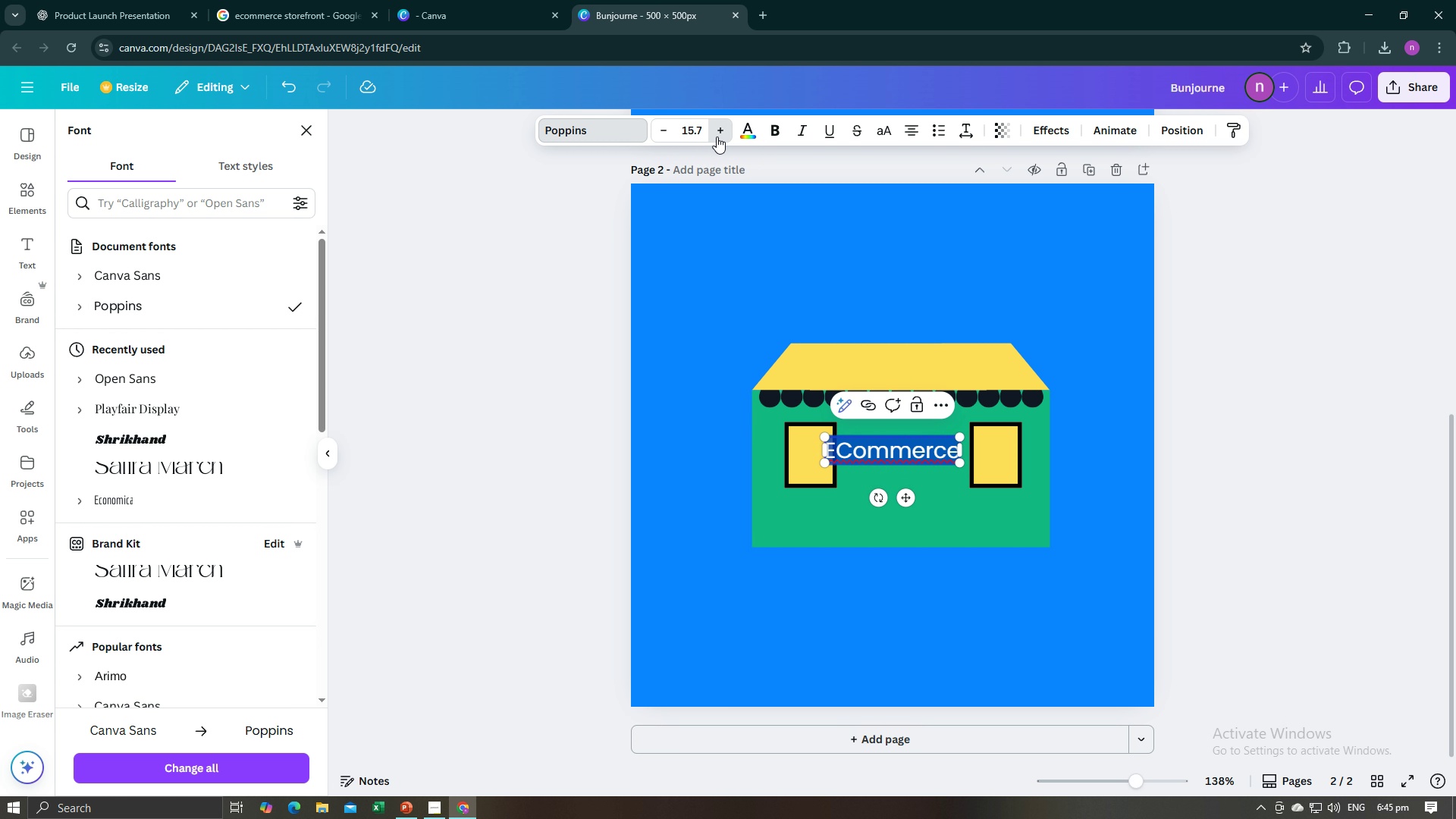 
triple_click([717, 136])
 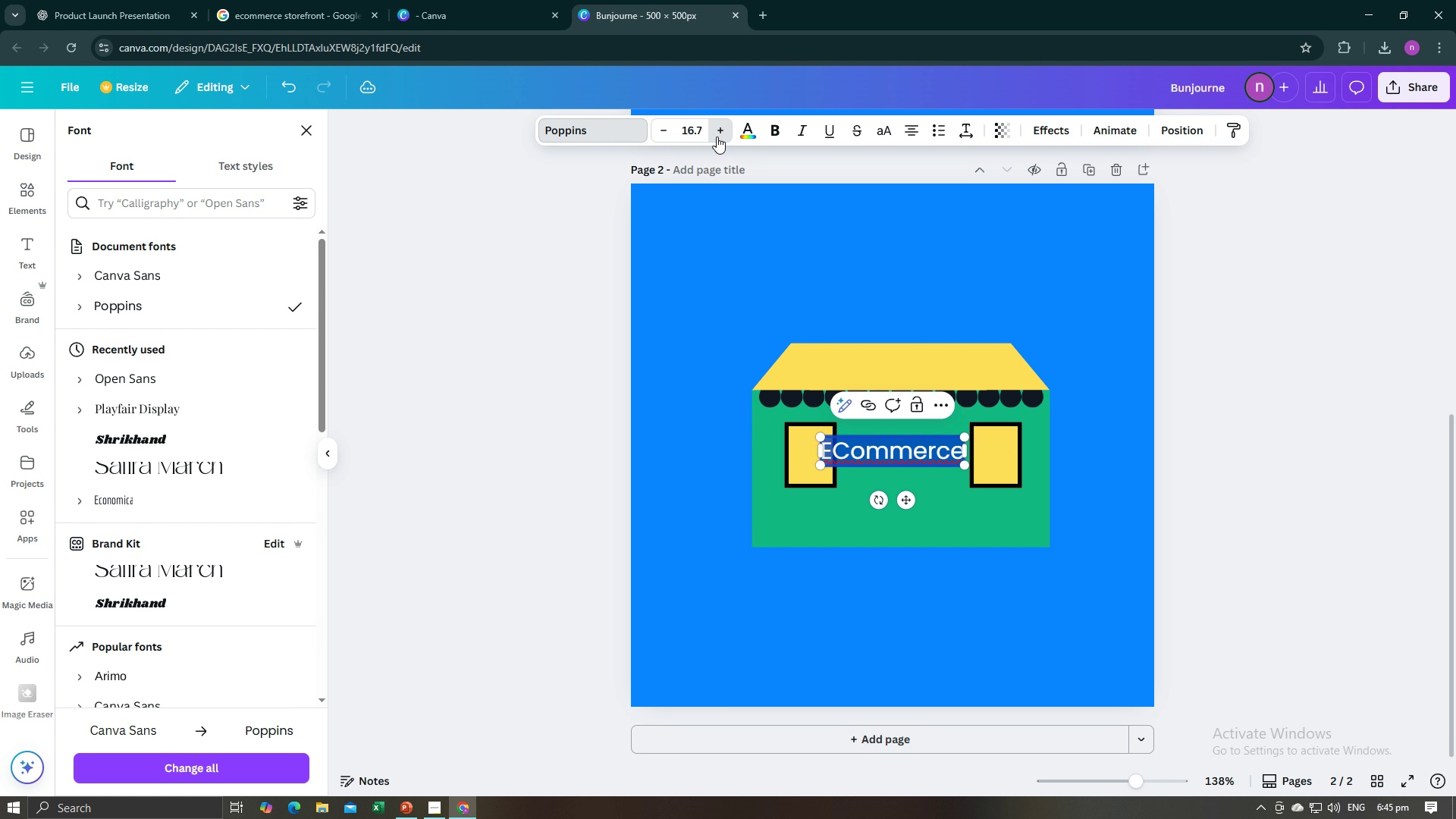 
triple_click([717, 136])
 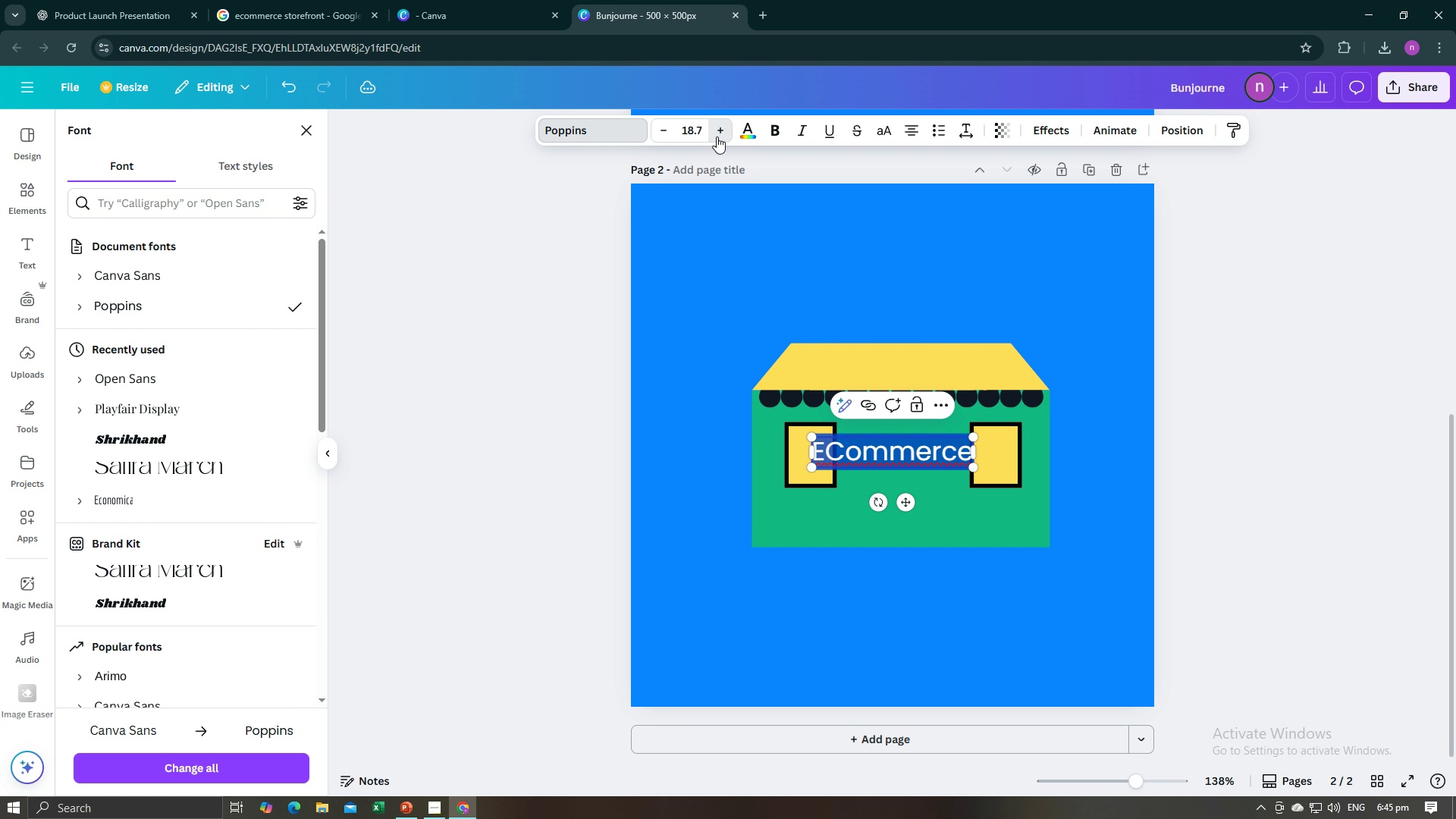 
triple_click([717, 136])
 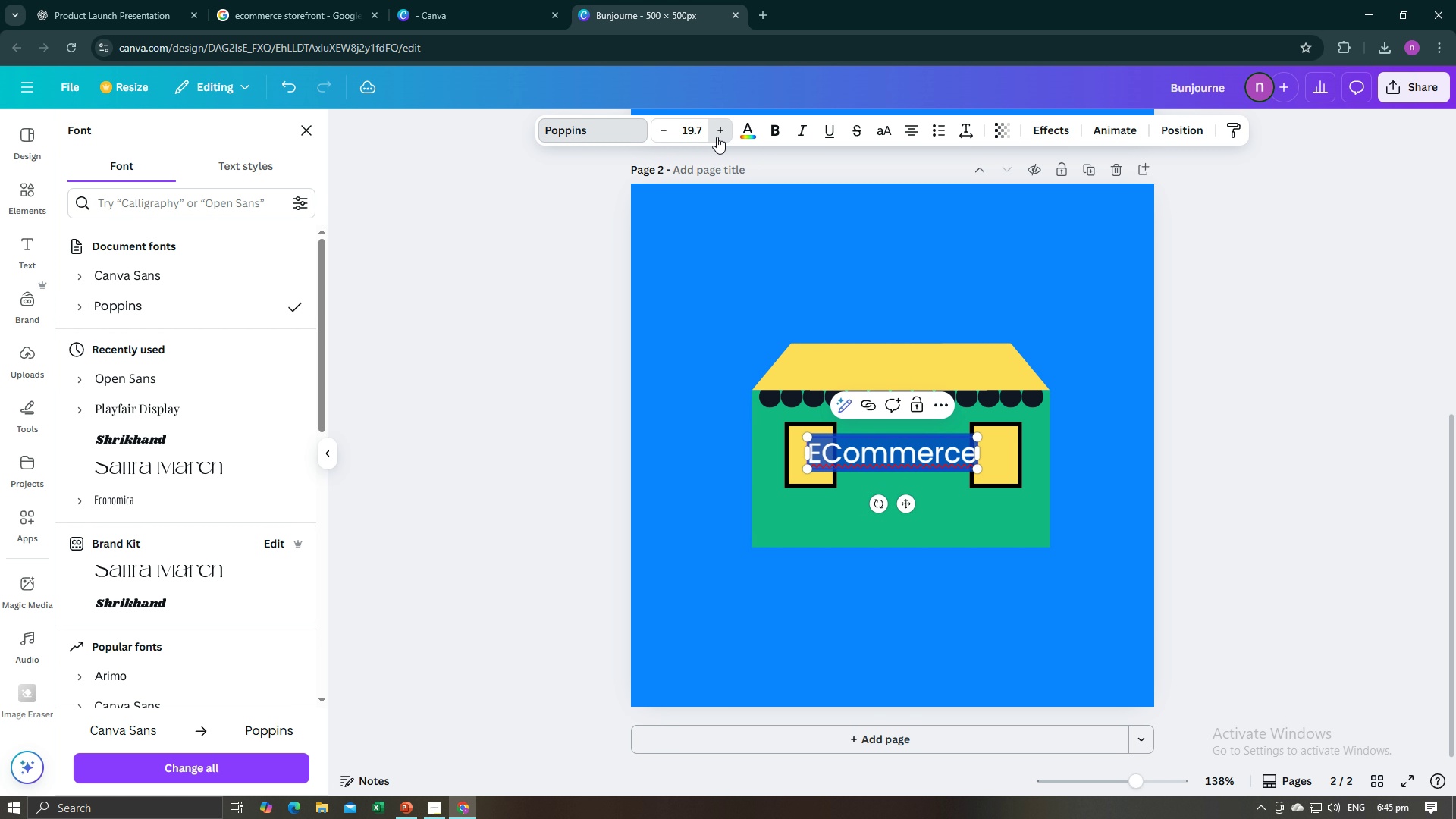 
triple_click([717, 136])
 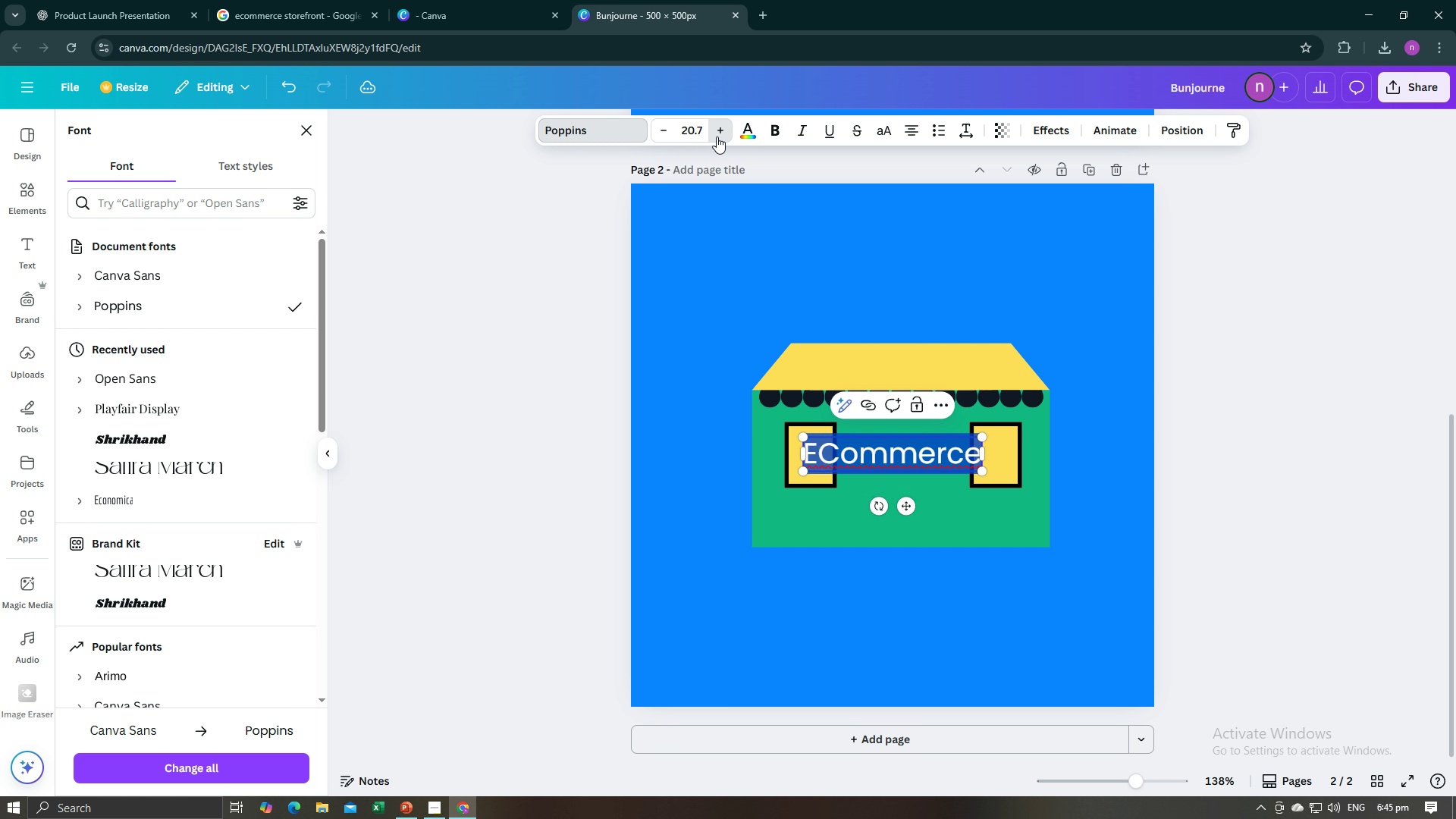 
triple_click([717, 136])
 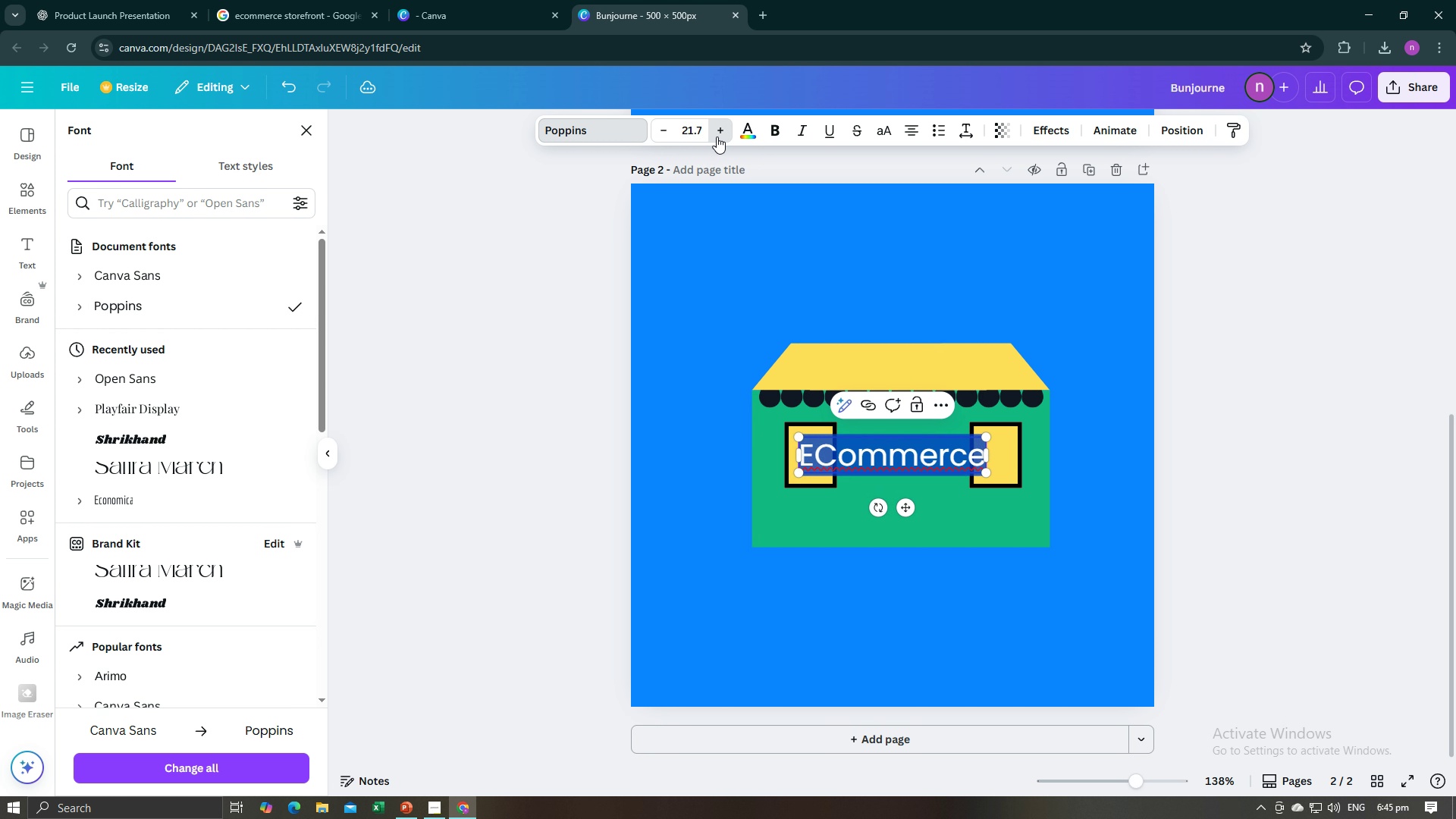 
triple_click([717, 136])
 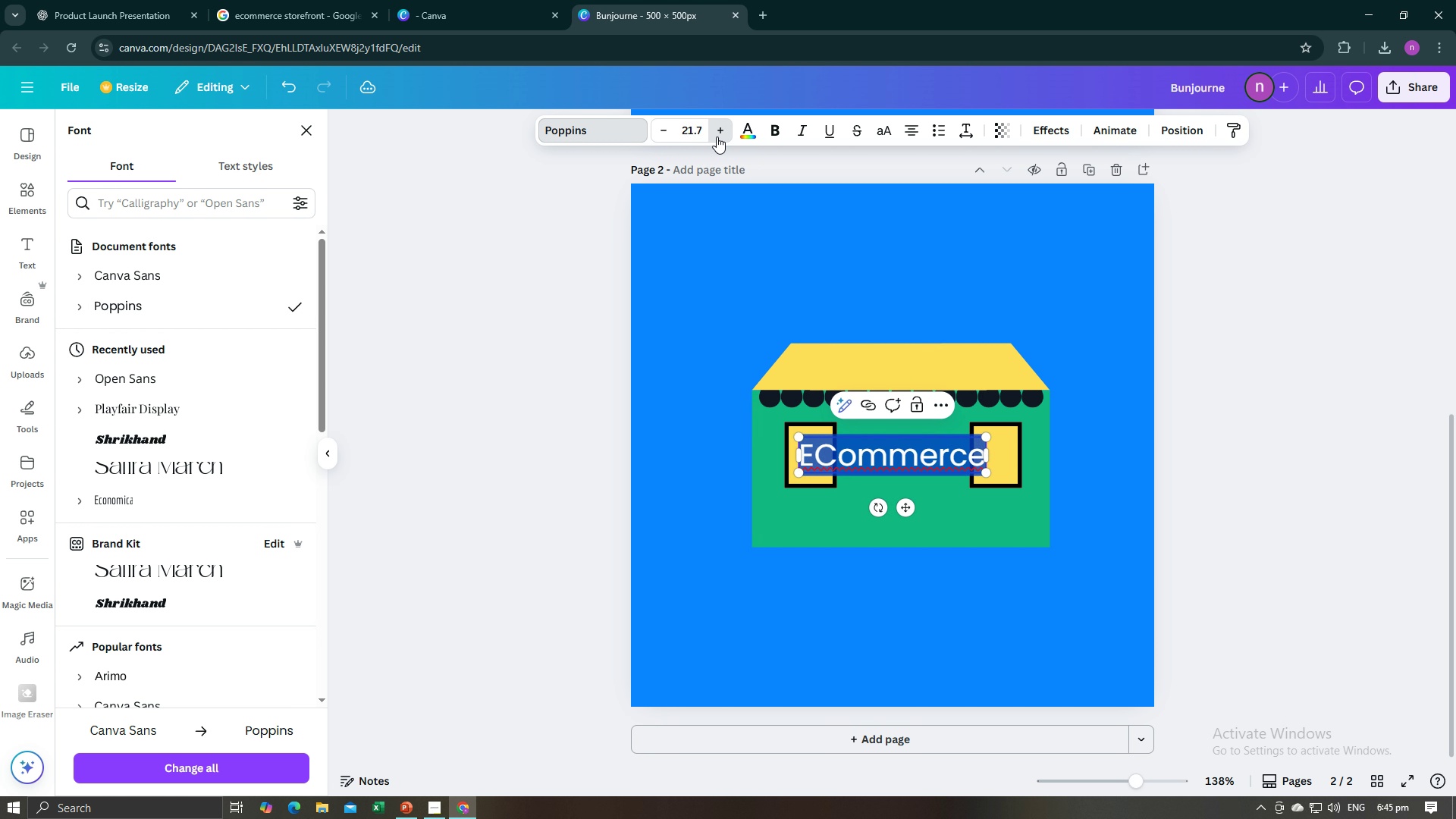 
triple_click([717, 136])
 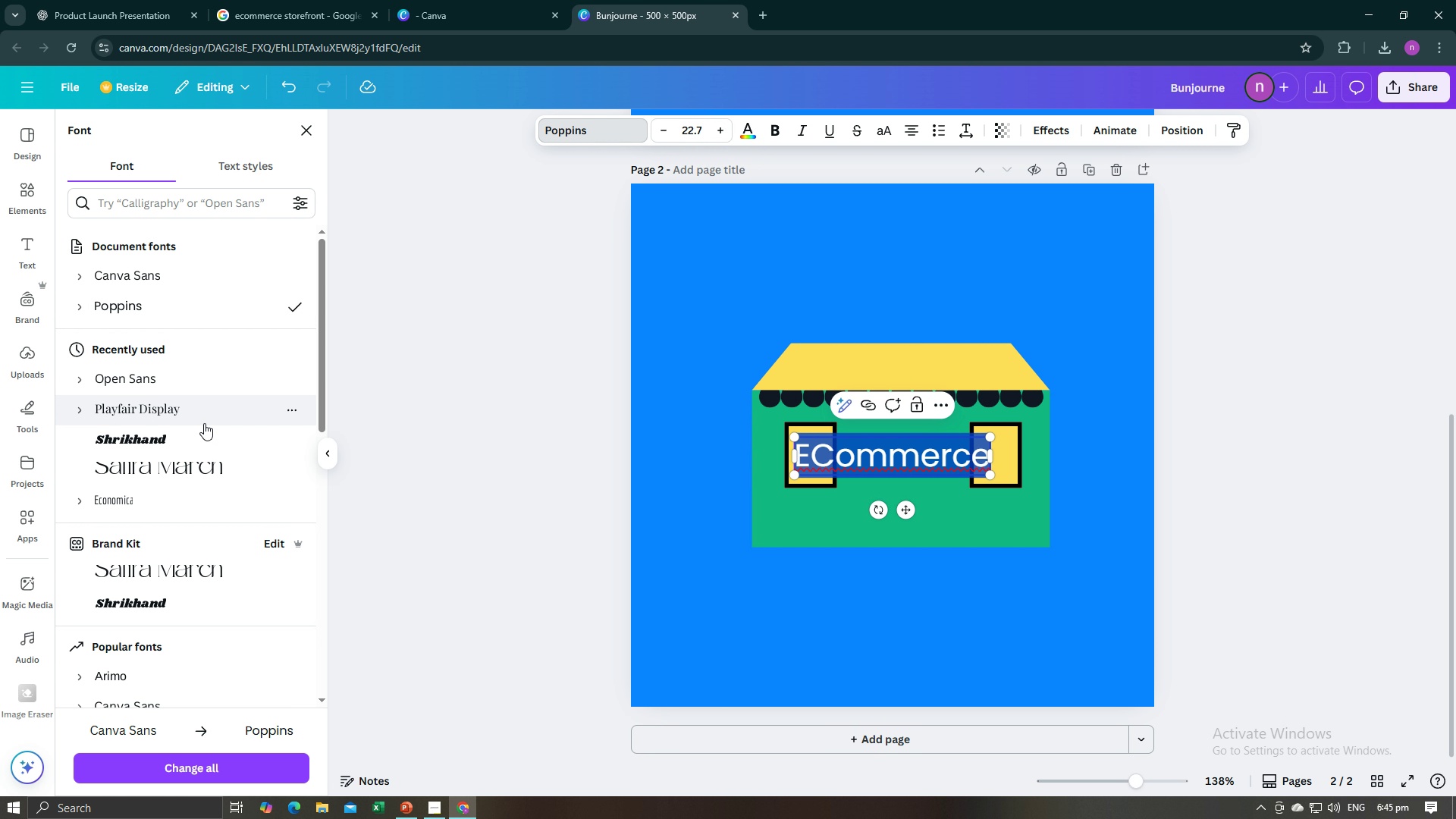 
scroll: coordinate [231, 579], scroll_direction: down, amount: 5.0
 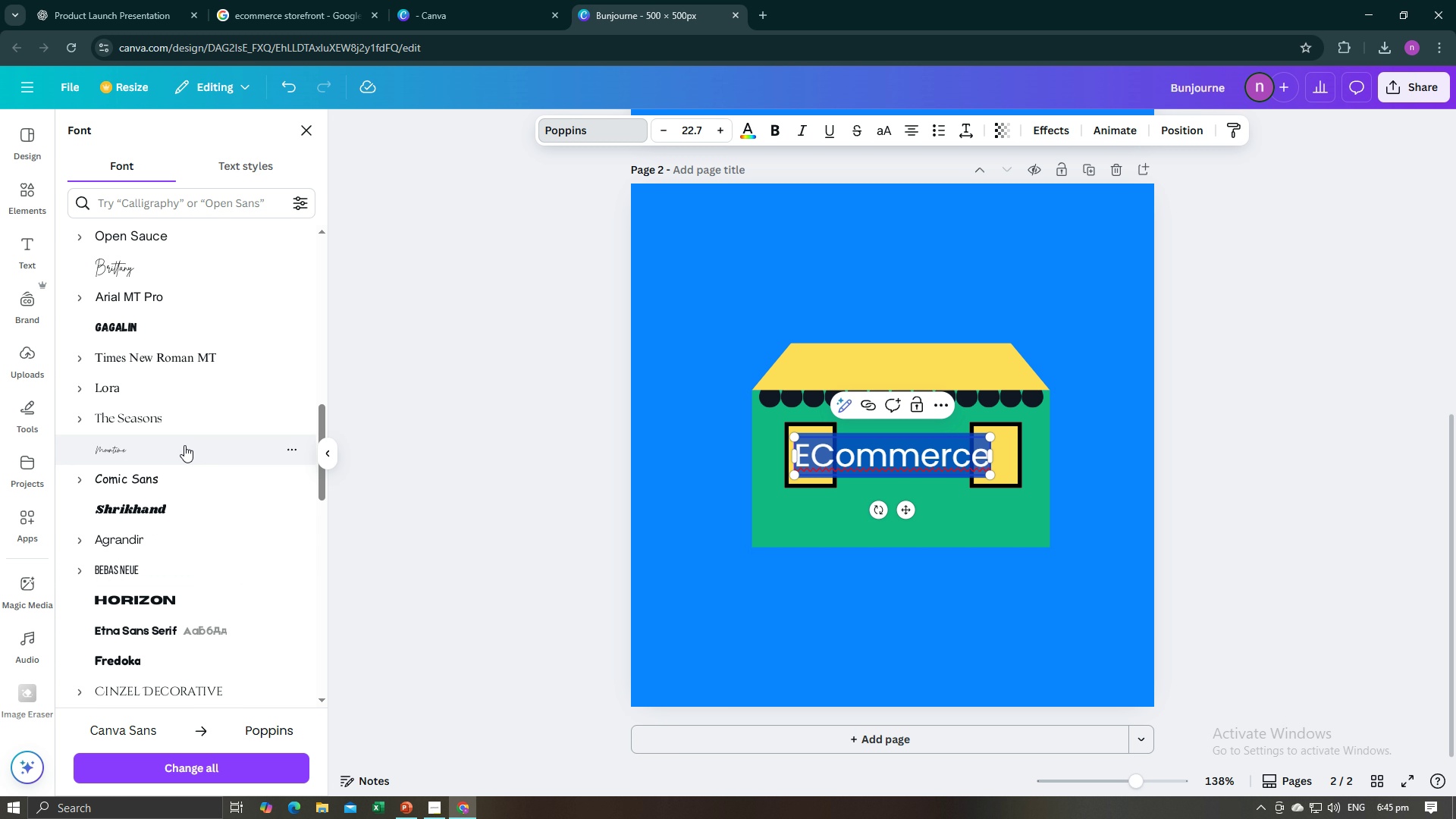 
left_click([196, 416])
 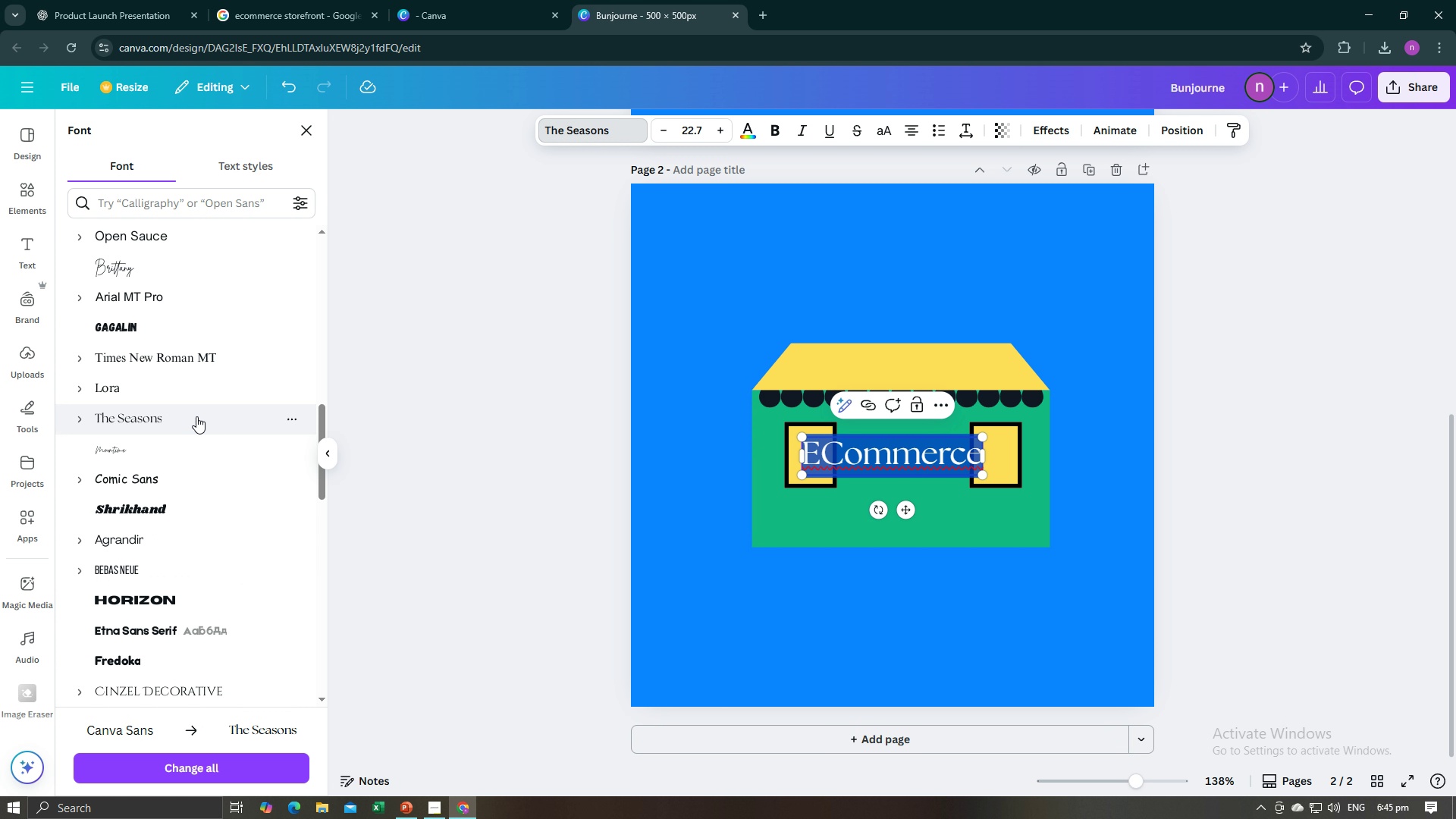 
scroll: coordinate [196, 563], scroll_direction: down, amount: 8.0
 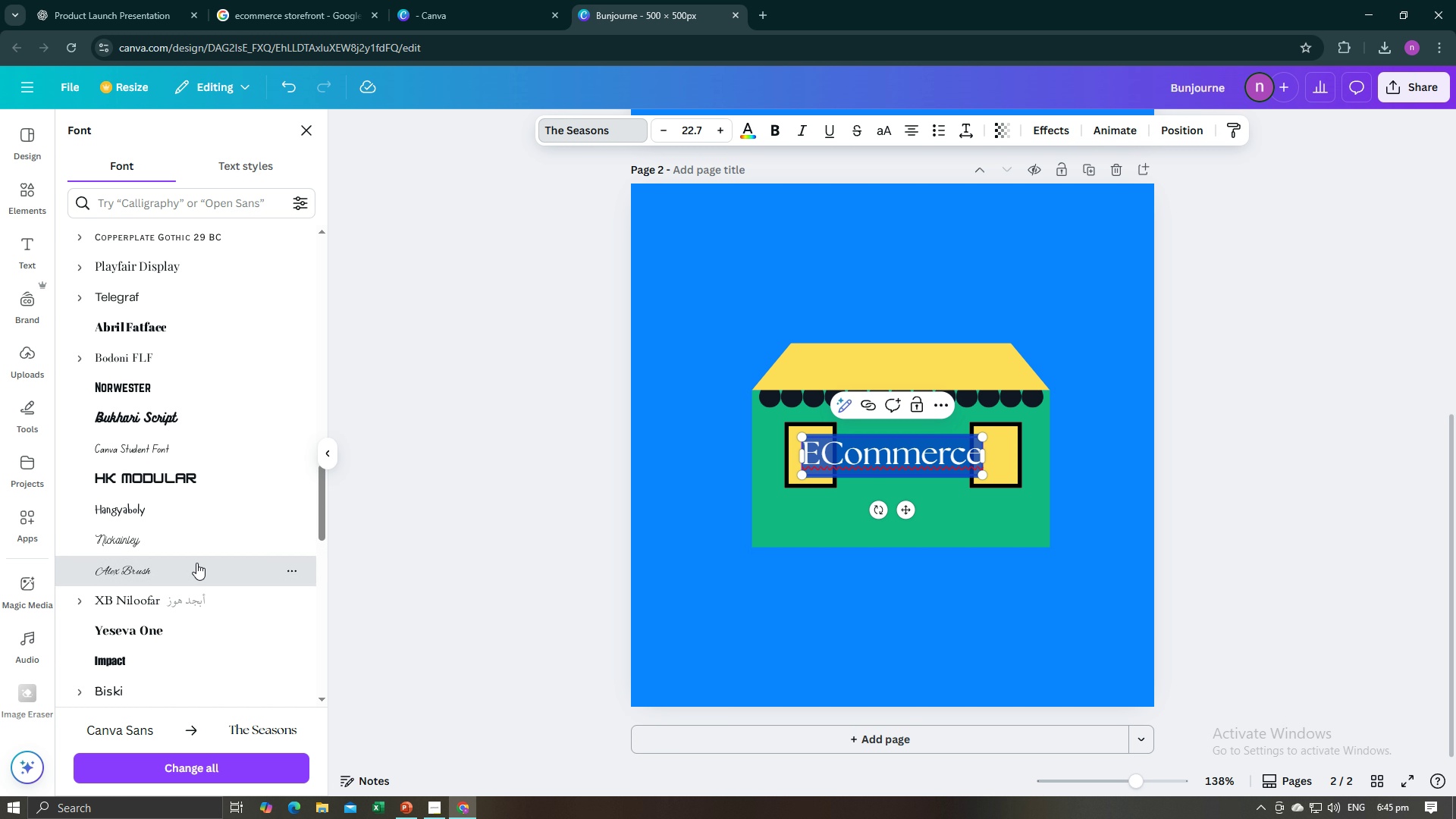 
left_click([196, 563])
 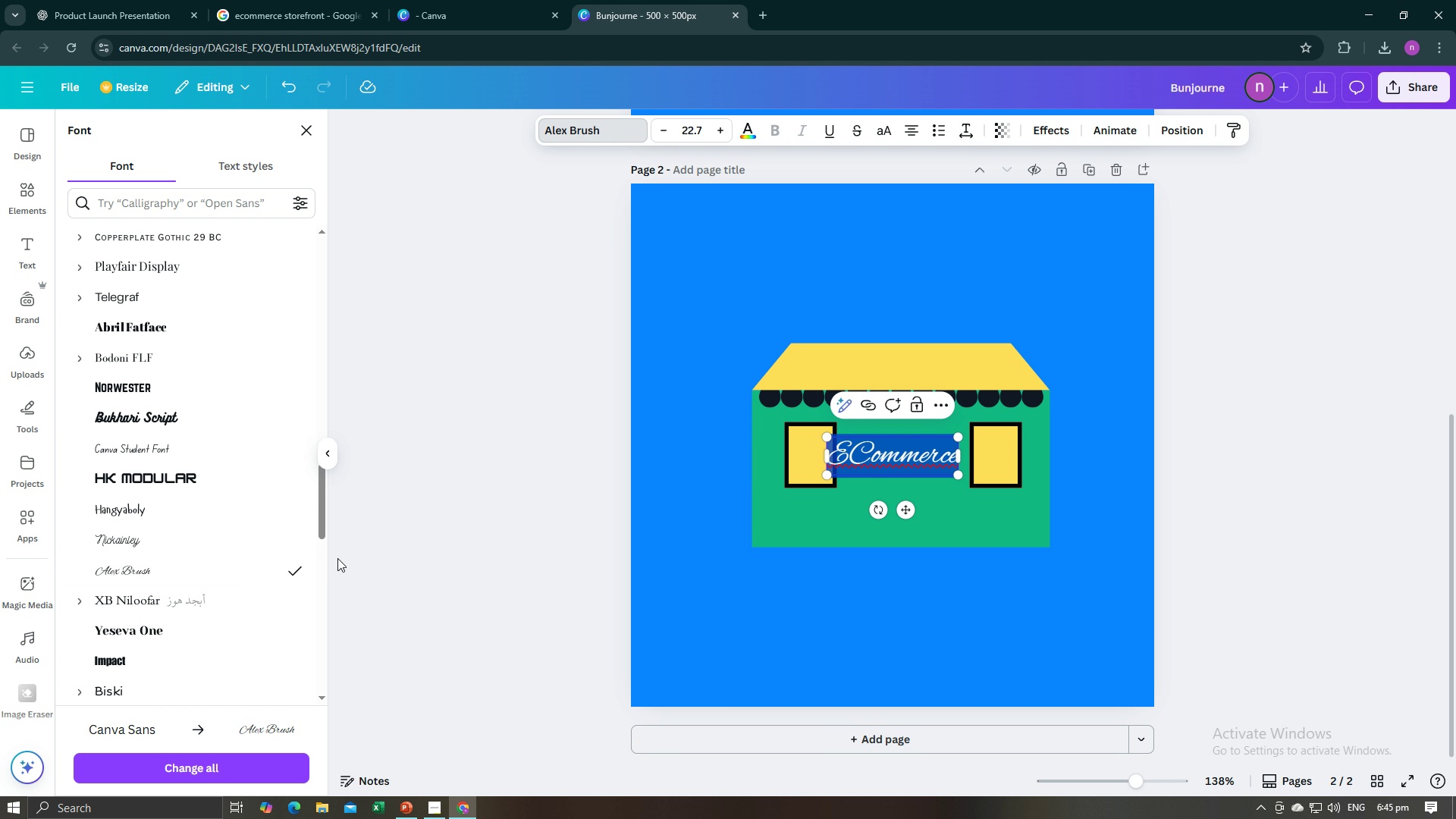 
left_click([356, 558])
 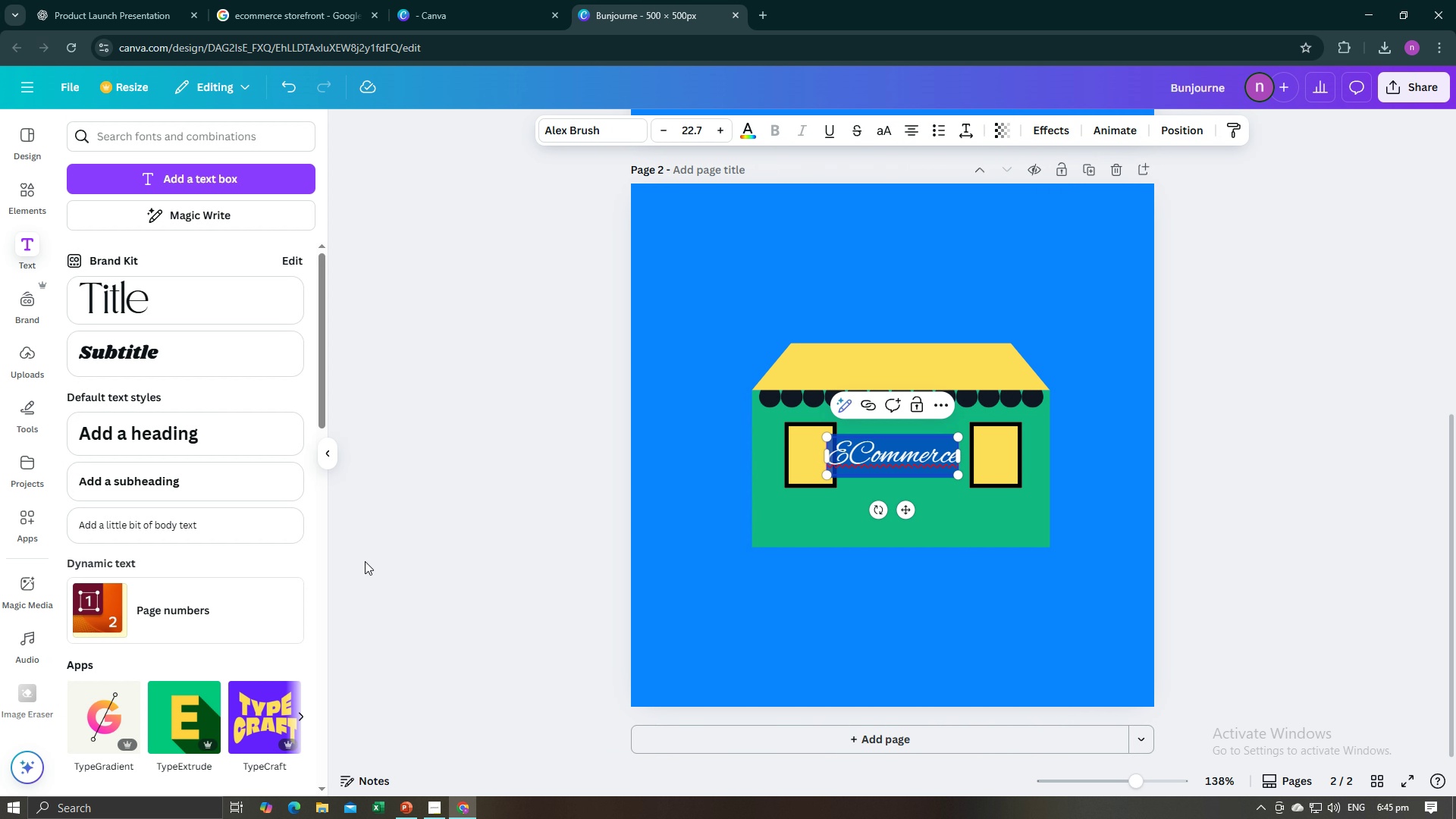 
left_click([365, 560])
 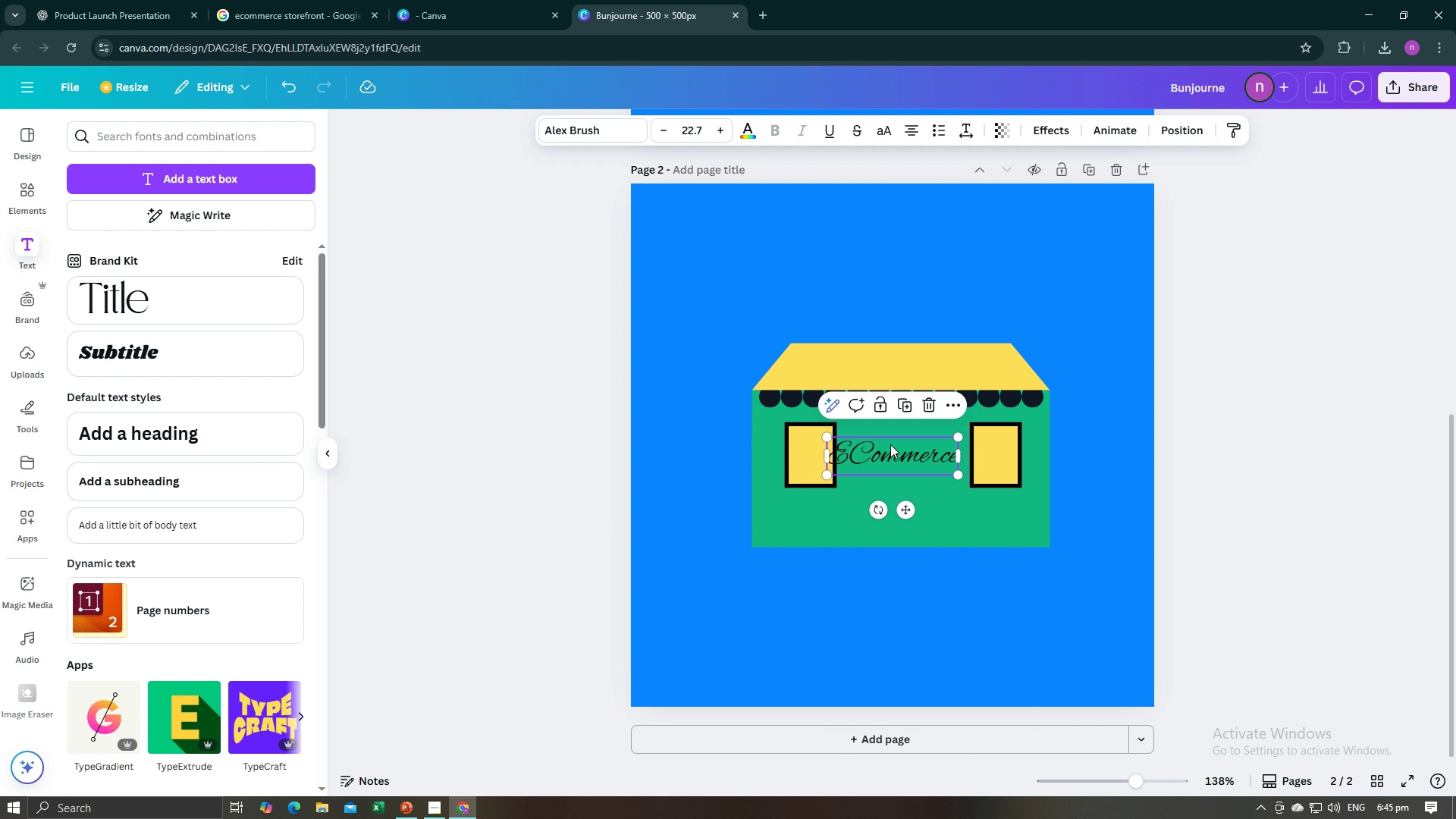 
left_click([890, 444])
 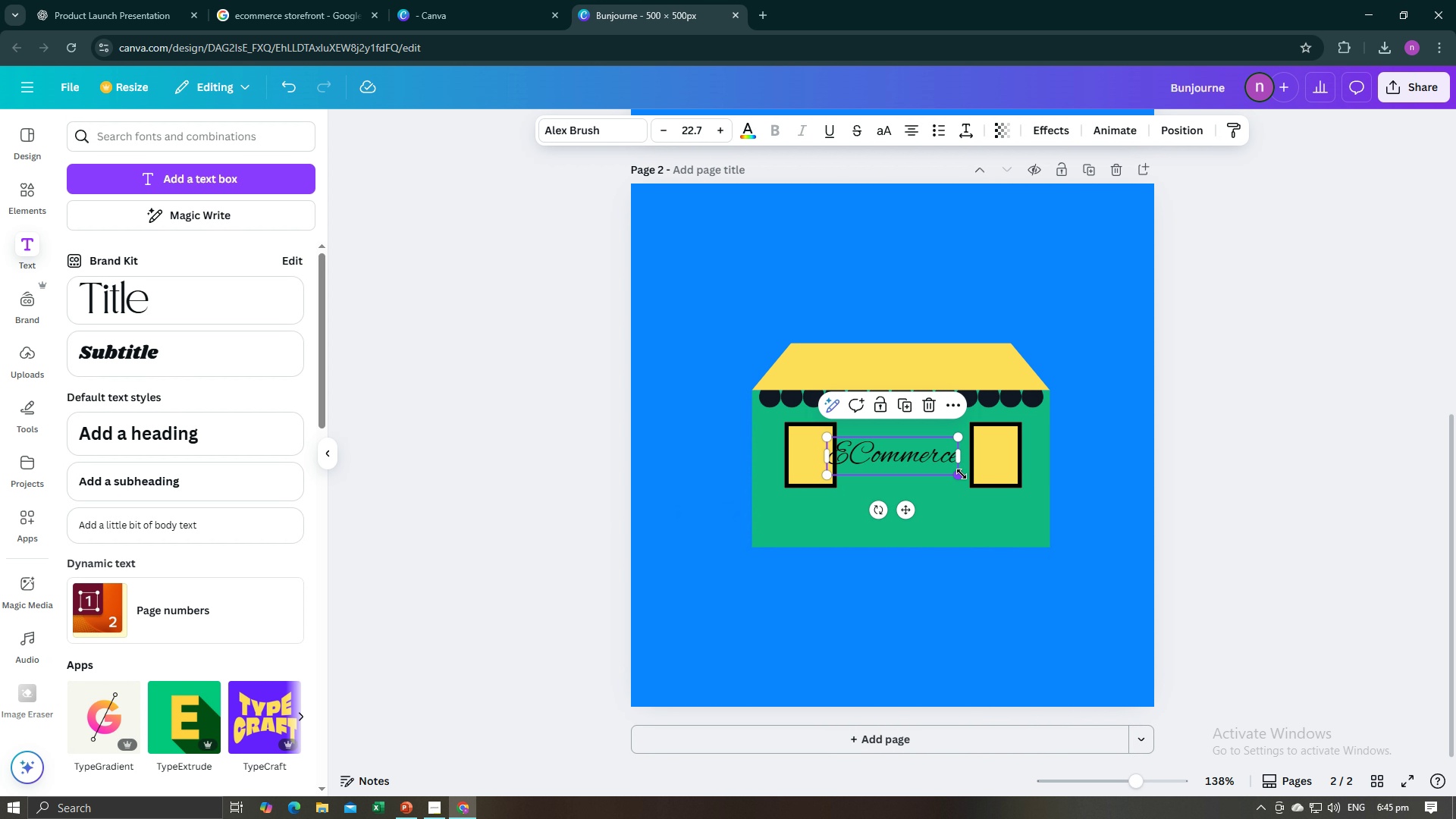 
left_click_drag(start_coordinate=[959, 475], to_coordinate=[992, 497])
 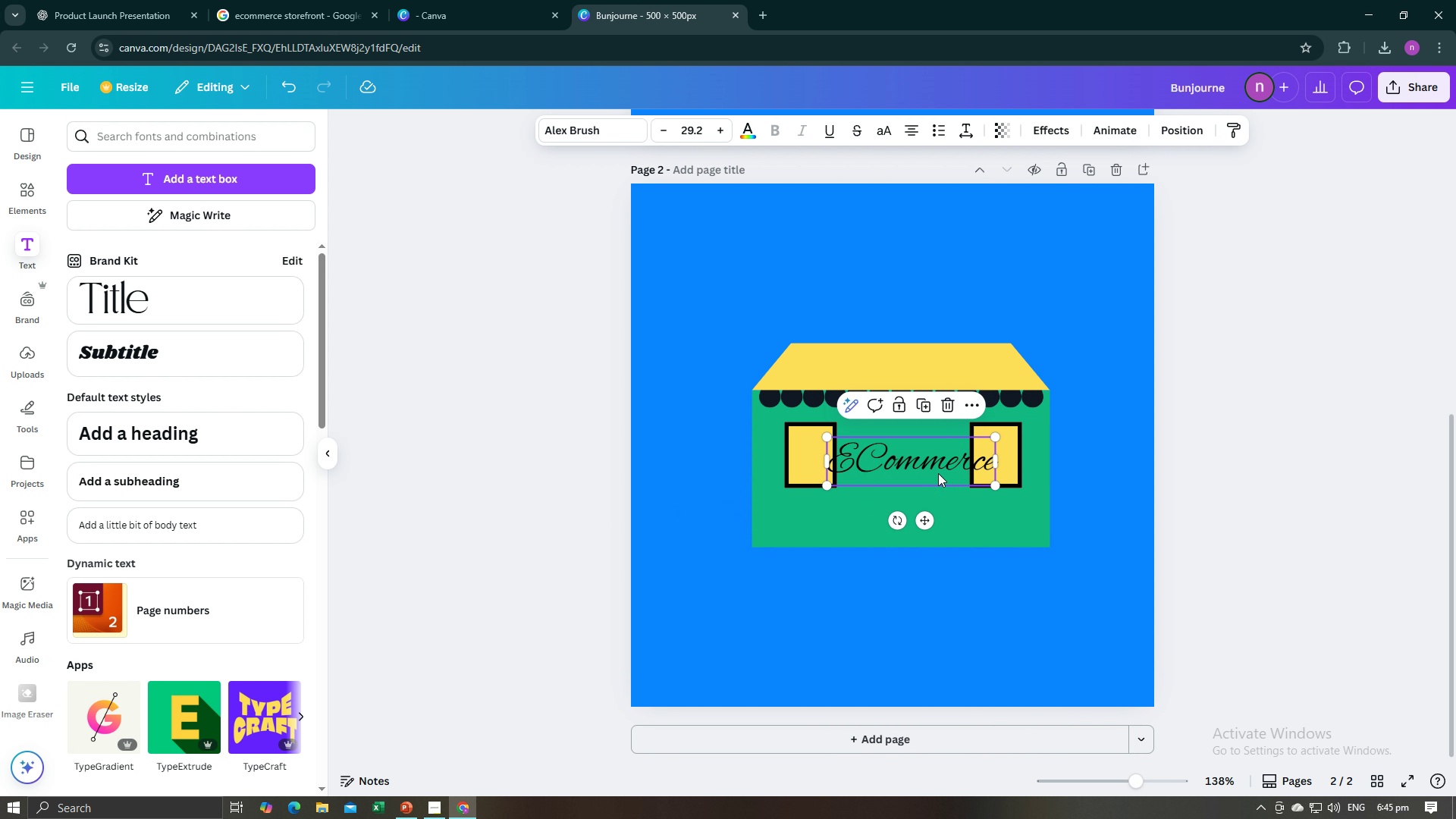 
left_click_drag(start_coordinate=[939, 473], to_coordinate=[921, 475])
 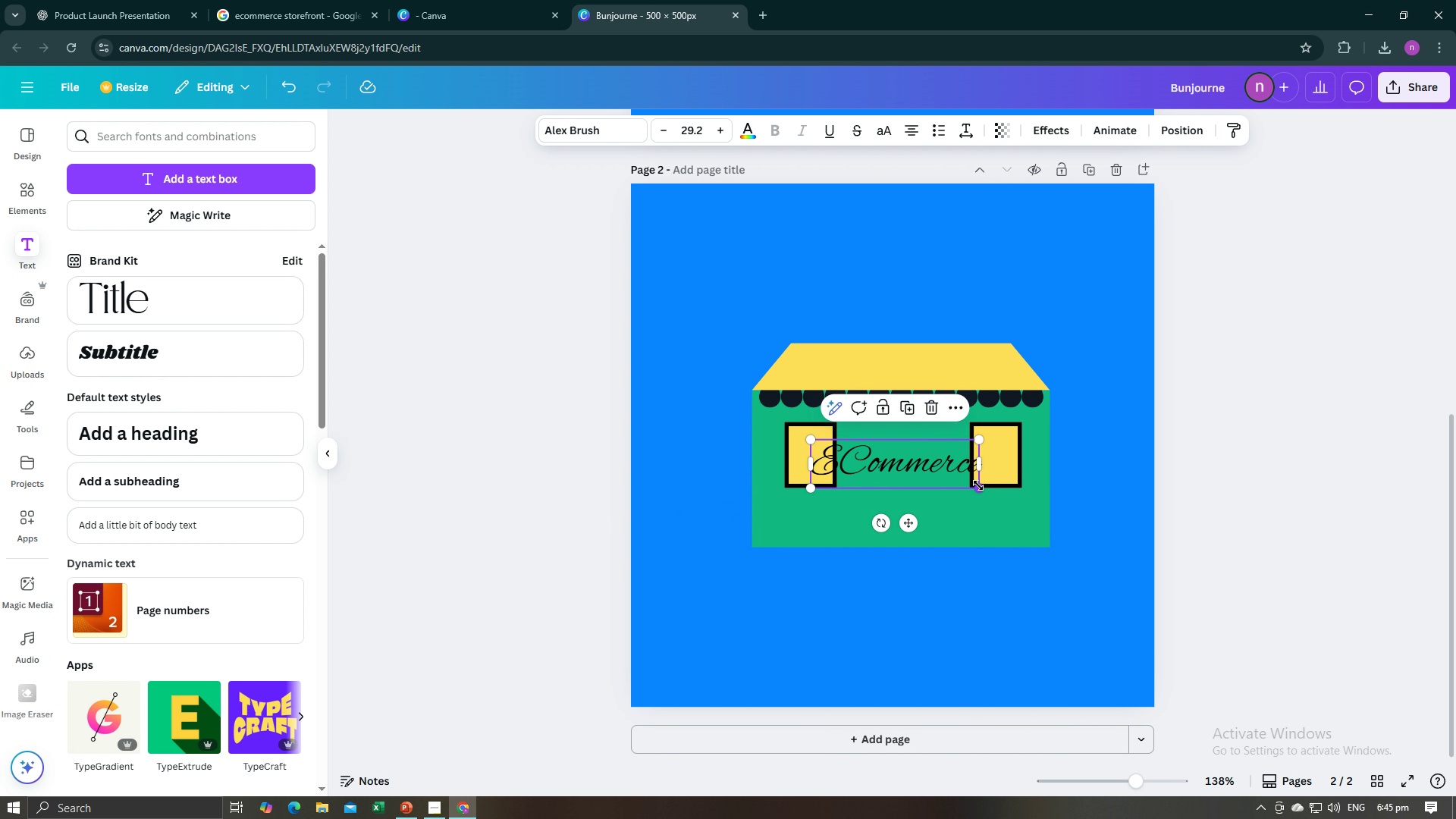 
left_click_drag(start_coordinate=[978, 486], to_coordinate=[1009, 507])
 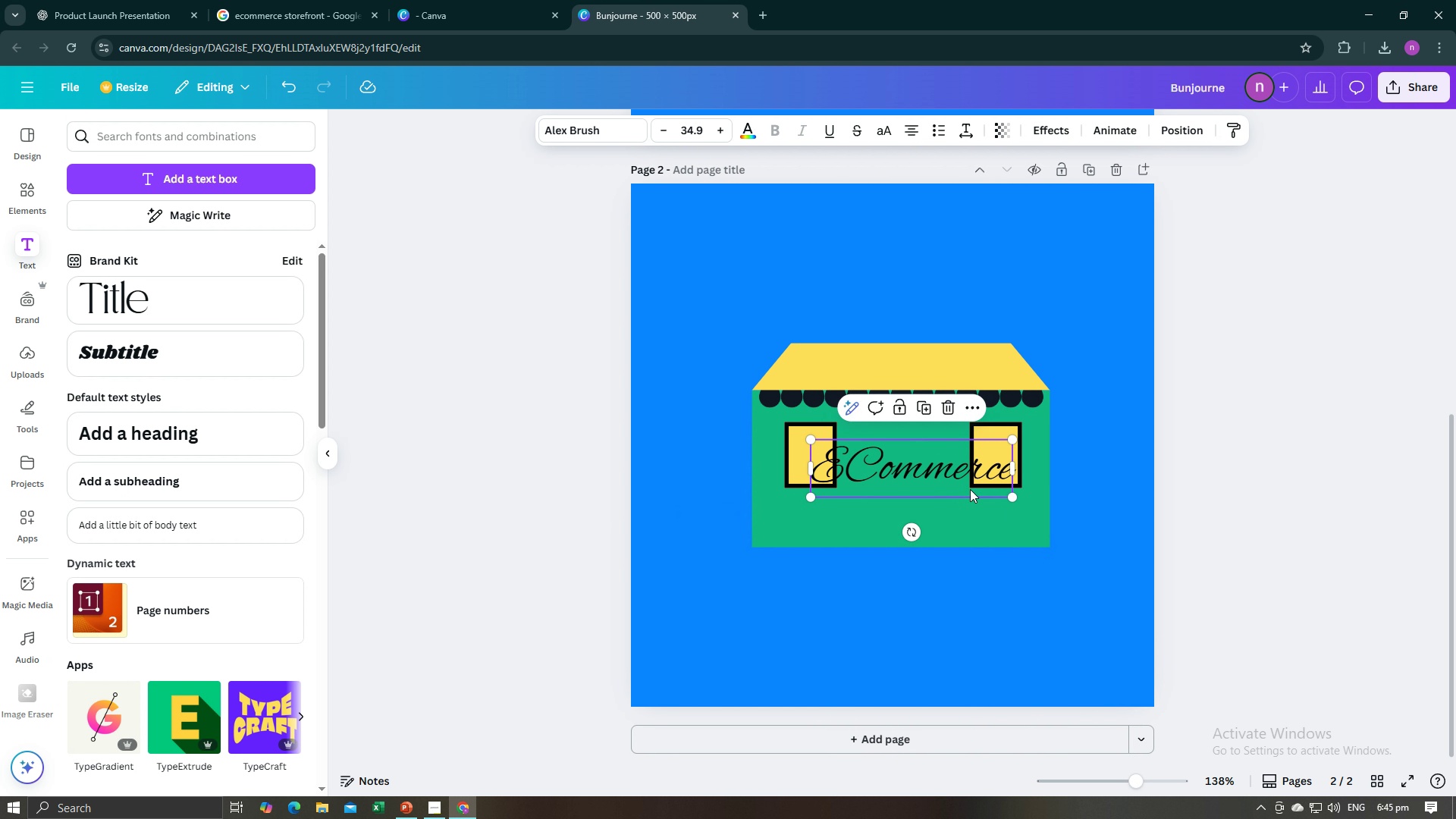 
left_click_drag(start_coordinate=[971, 489], to_coordinate=[951, 485])
 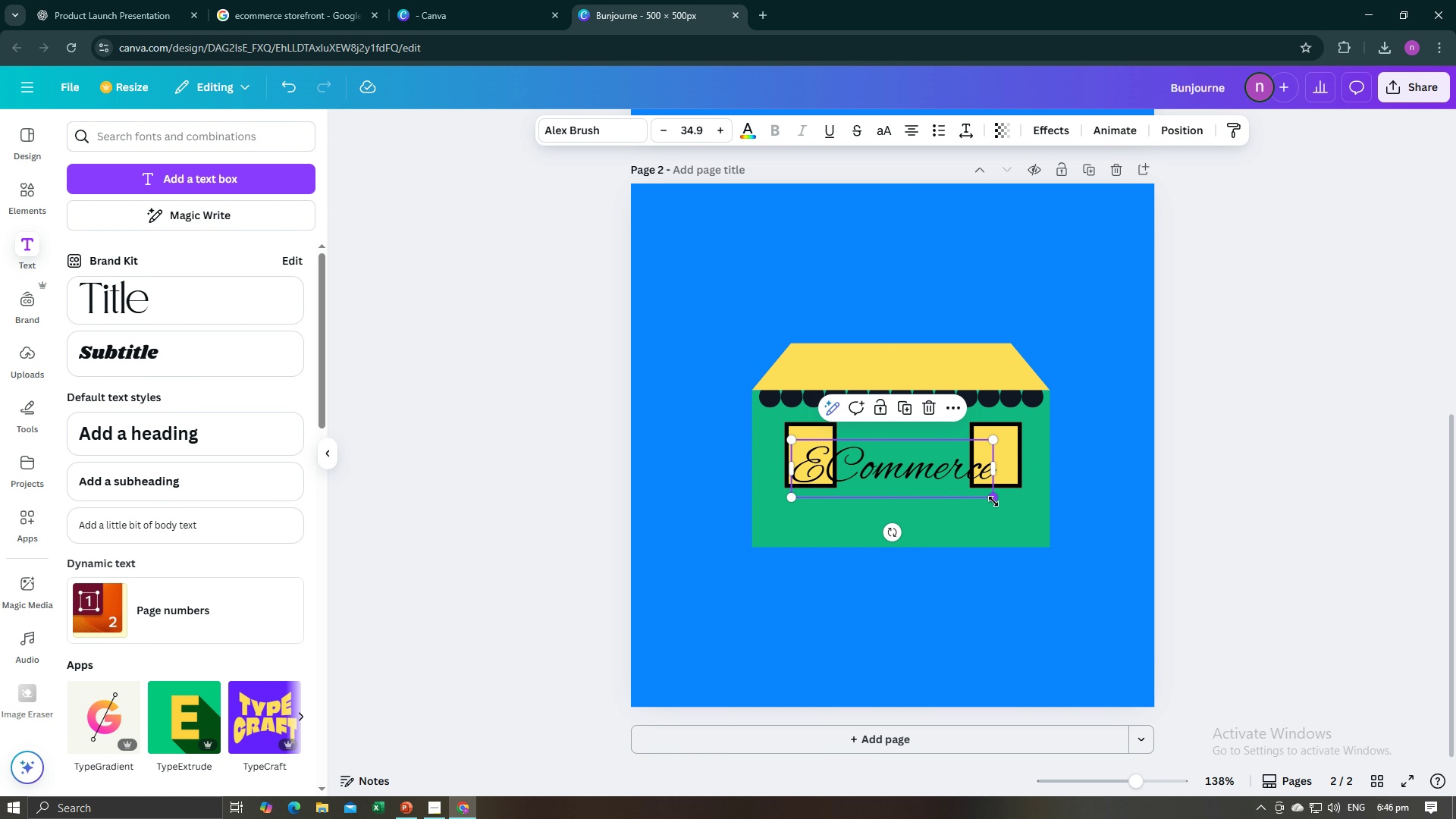 
left_click_drag(start_coordinate=[992, 500], to_coordinate=[1014, 512])
 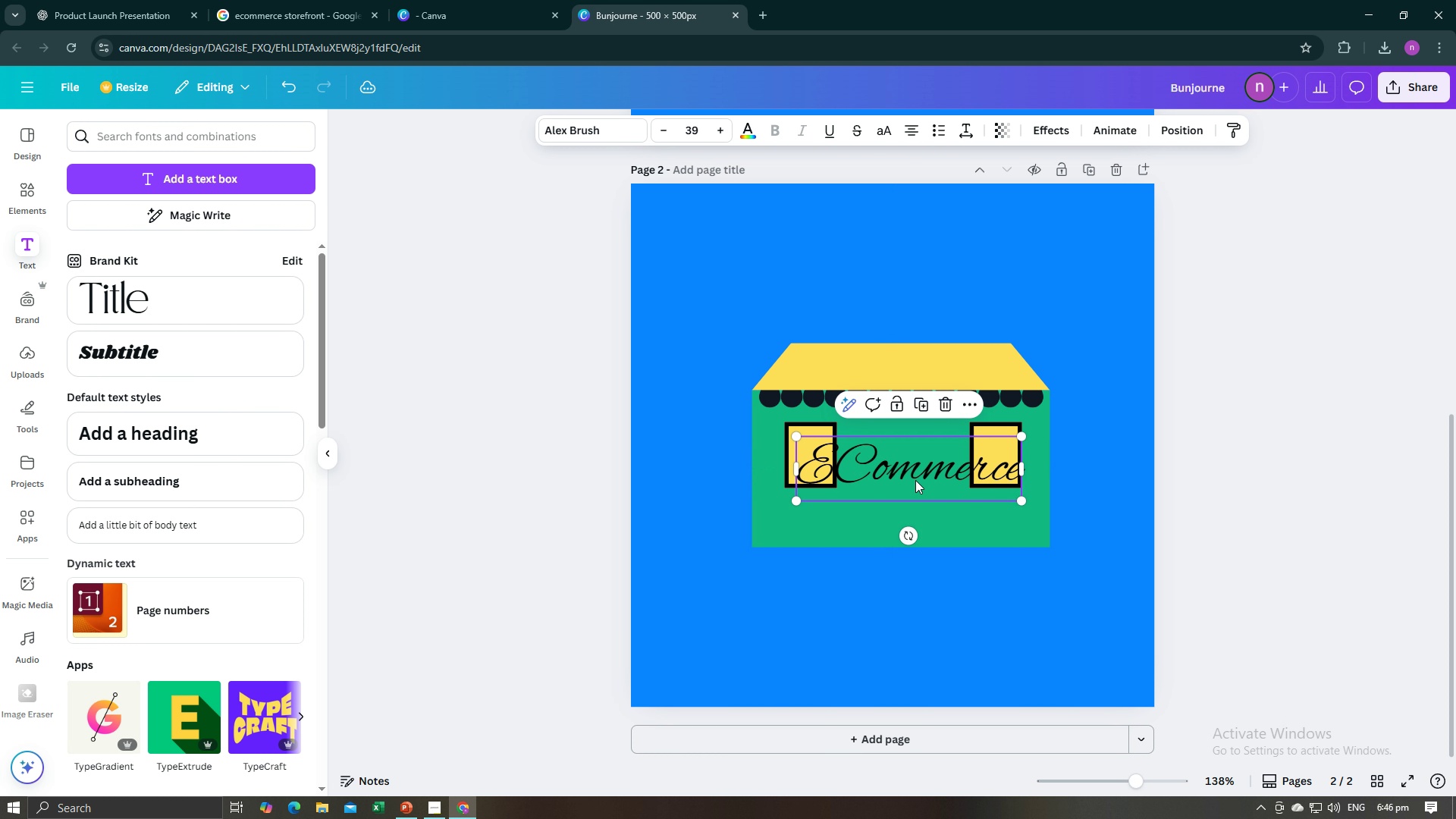 
left_click_drag(start_coordinate=[917, 480], to_coordinate=[912, 471])
 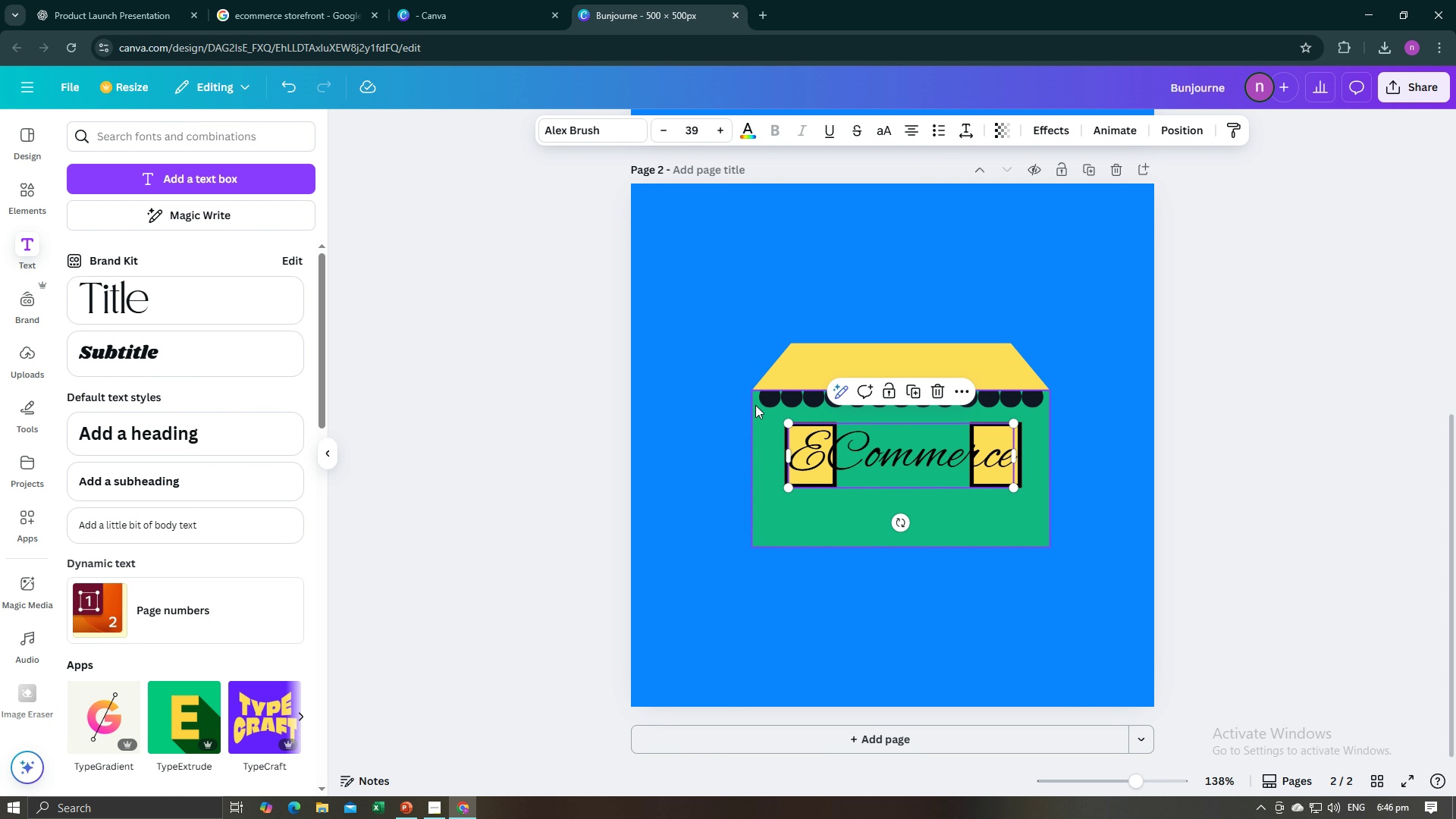 
left_click([755, 432])
 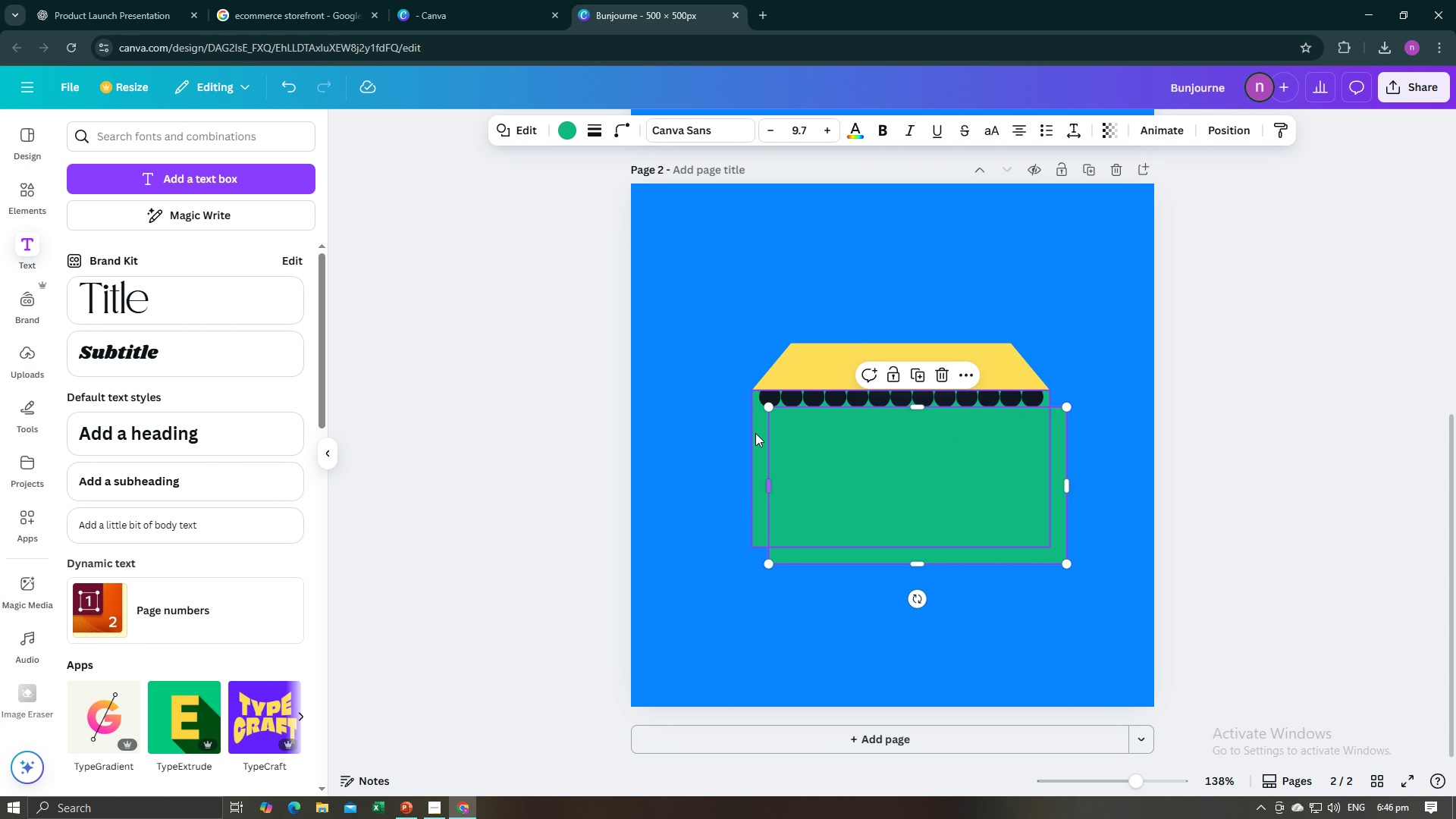 
key(Control+C)
 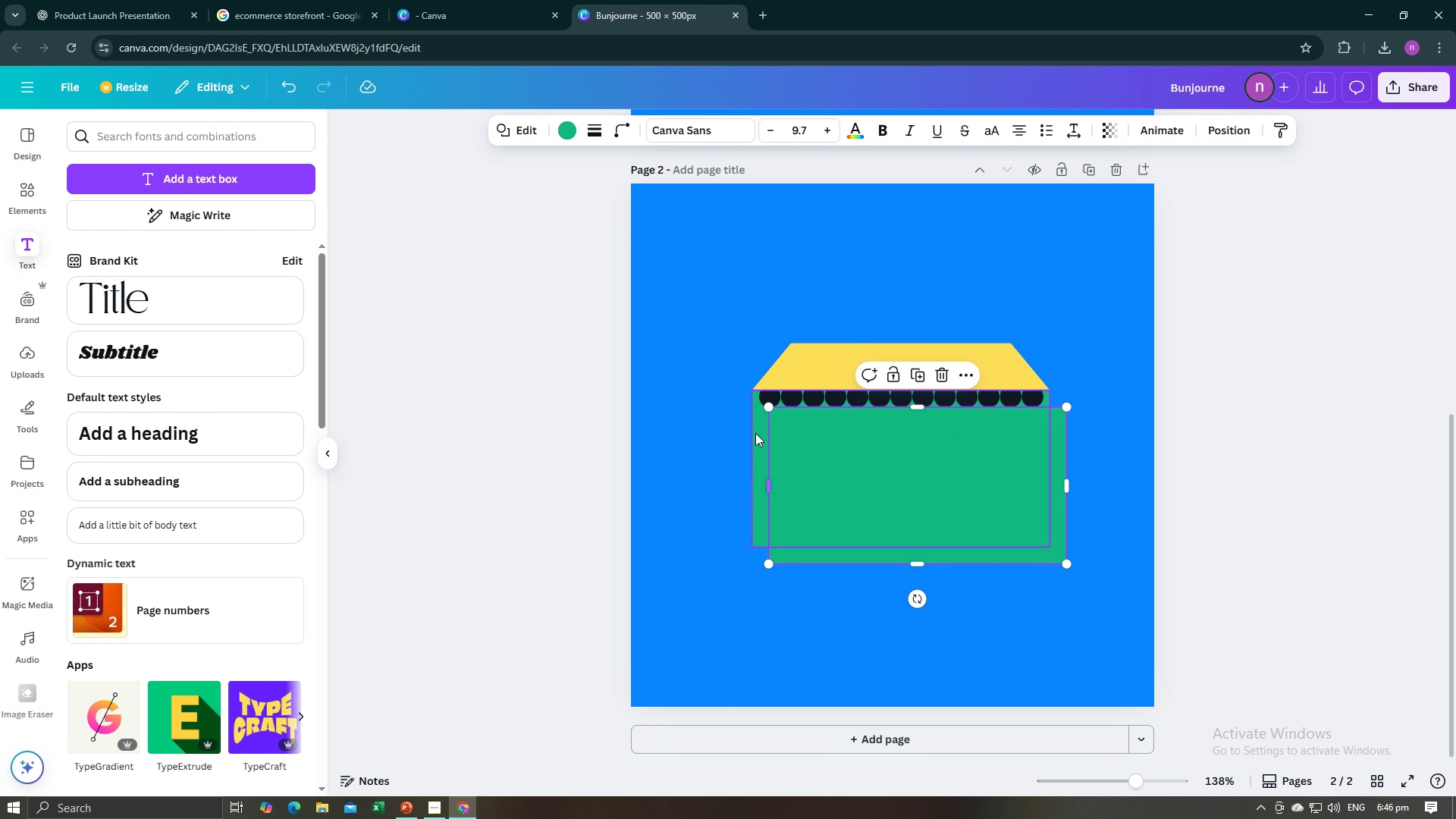 
key(Control+V)
 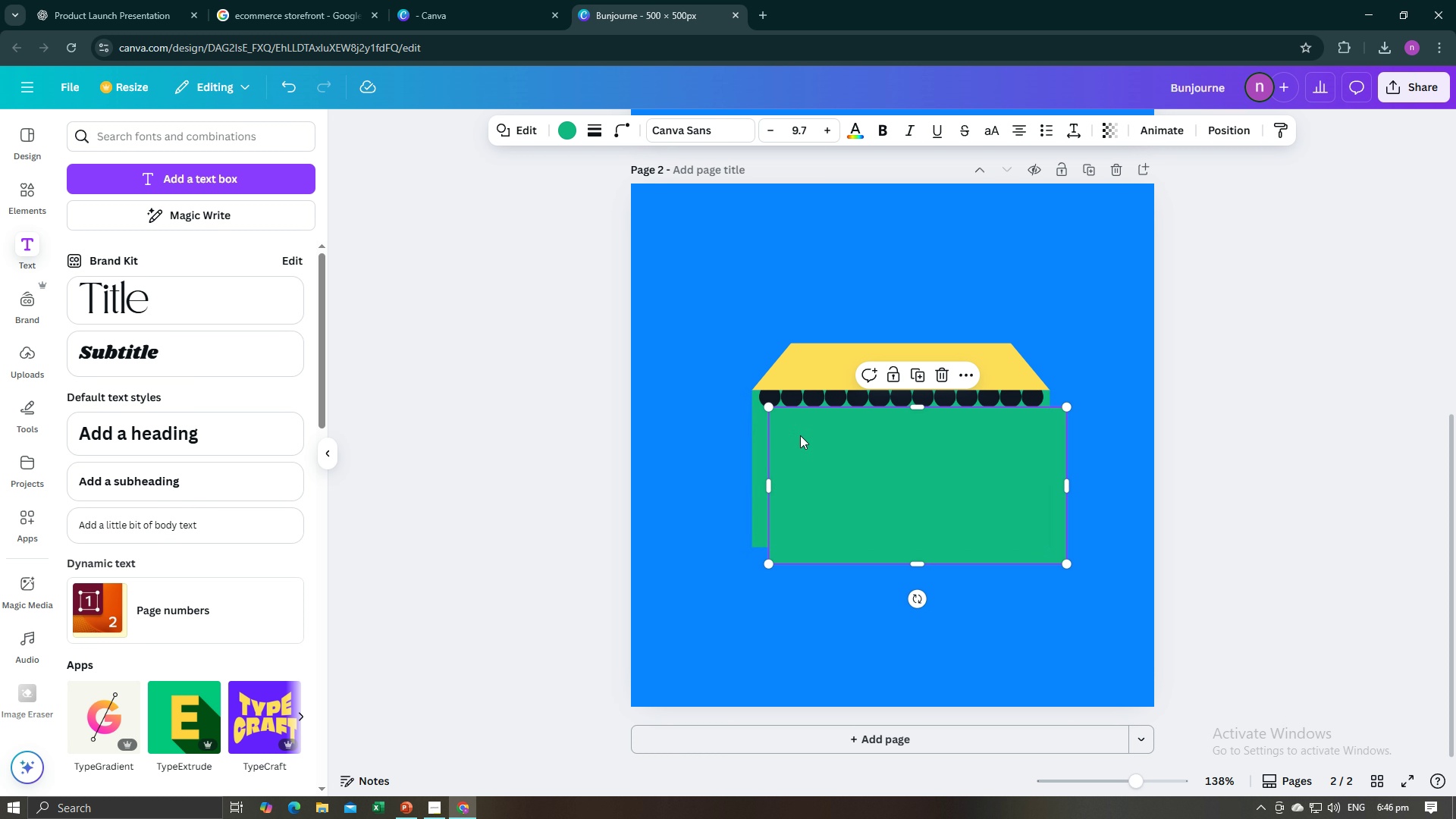 
left_click_drag(start_coordinate=[802, 437], to_coordinate=[788, 424])
 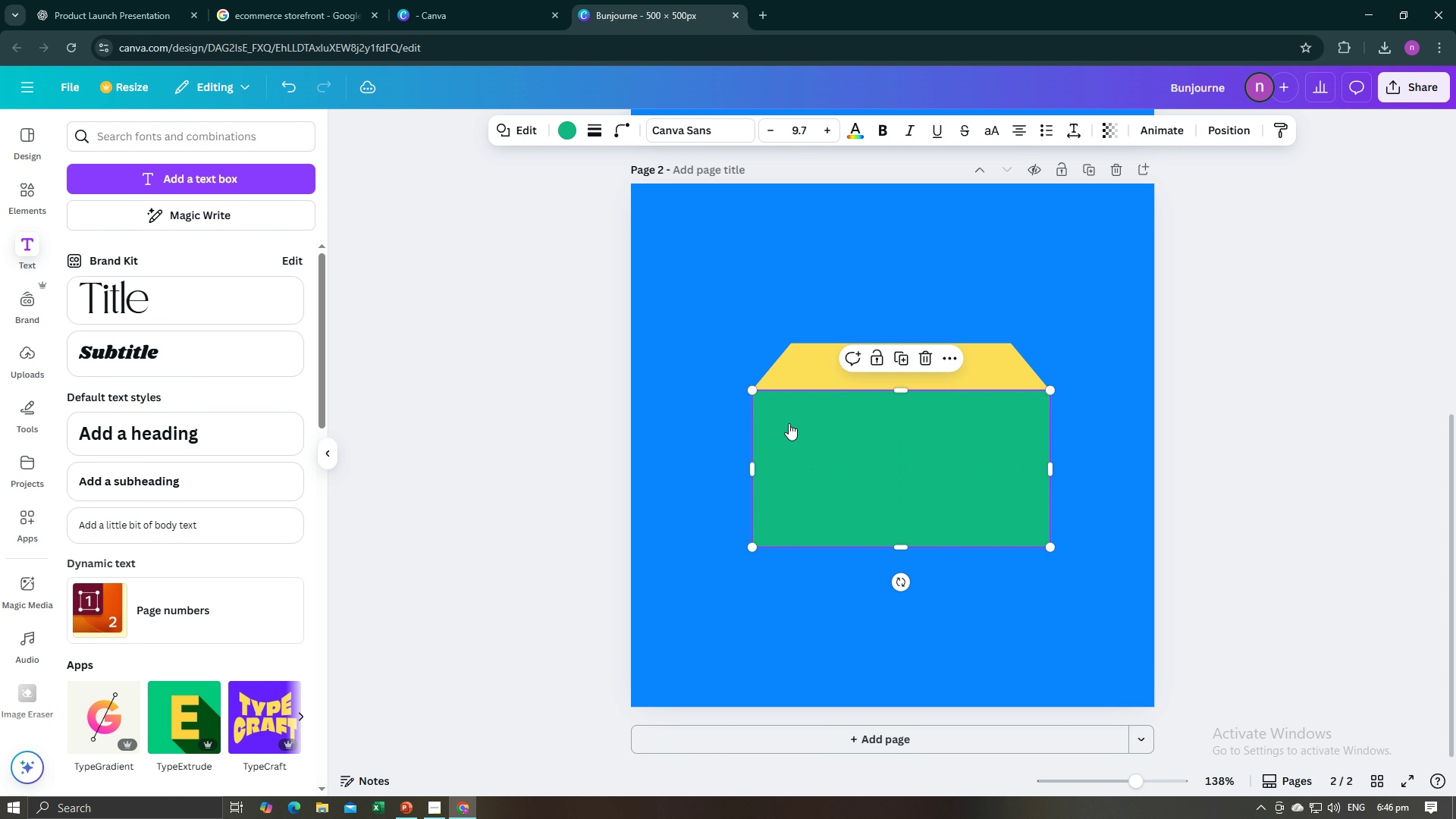 
right_click([789, 423])
 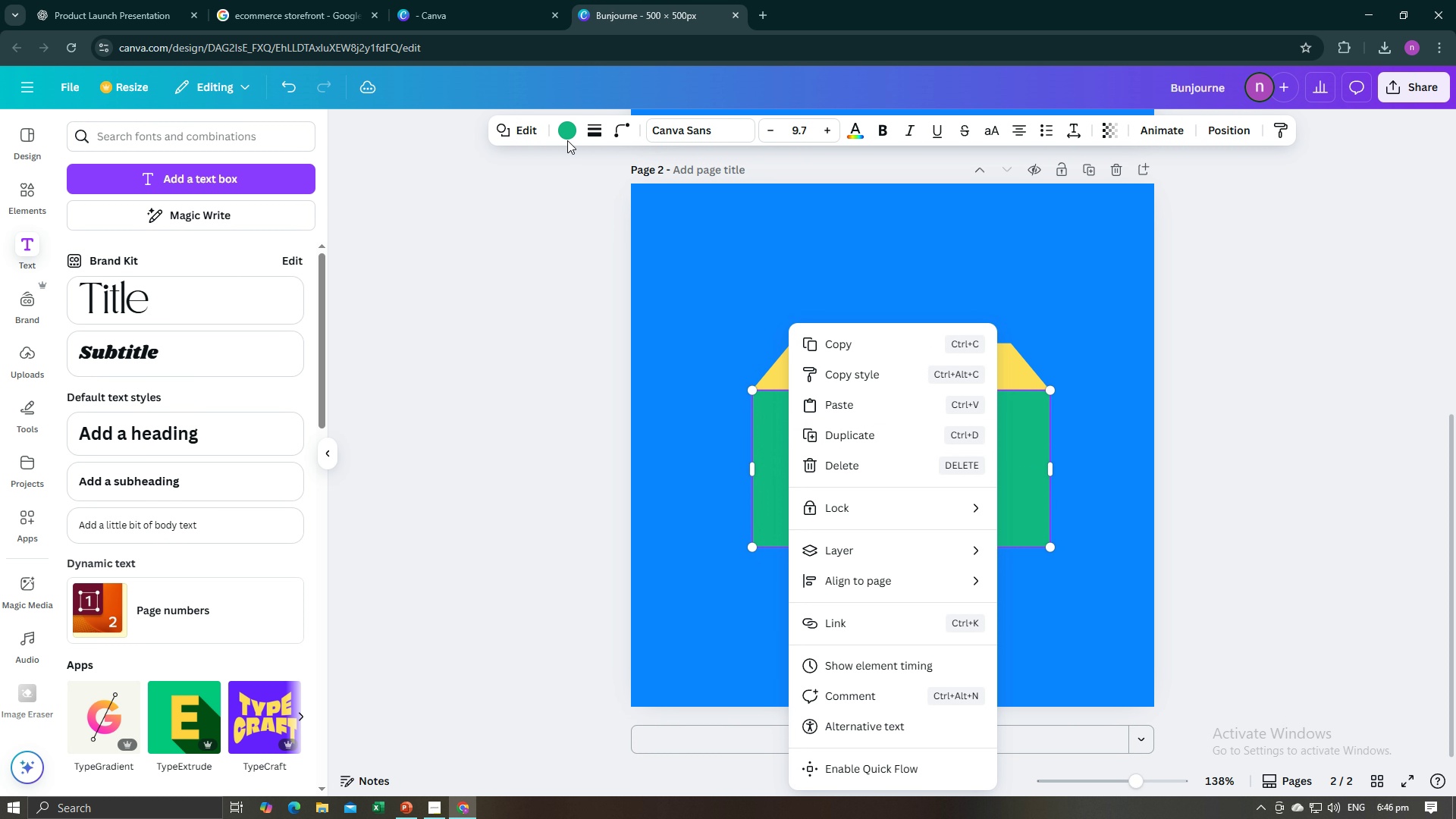 
left_click([567, 136])
 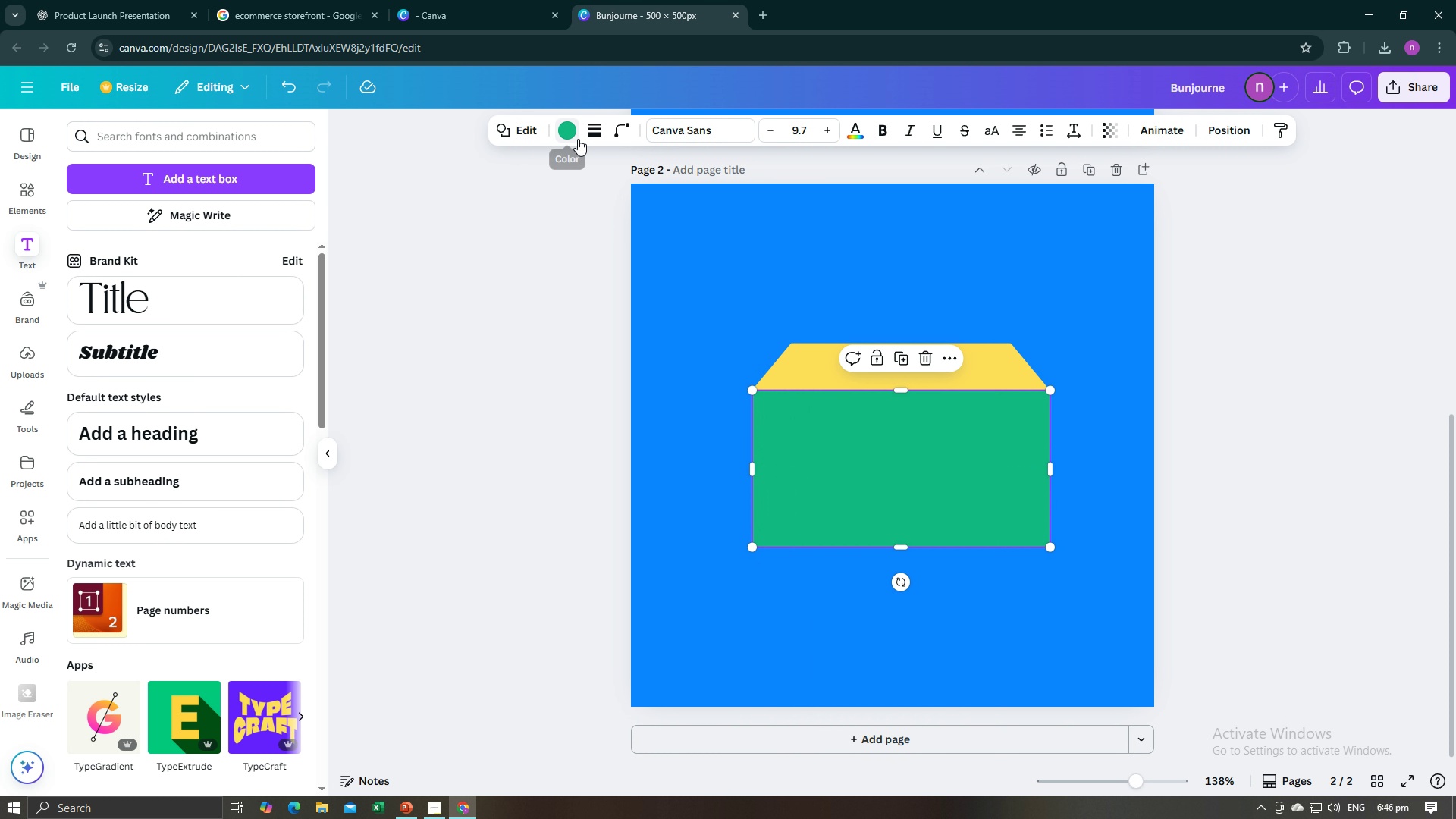 
left_click([573, 136])
 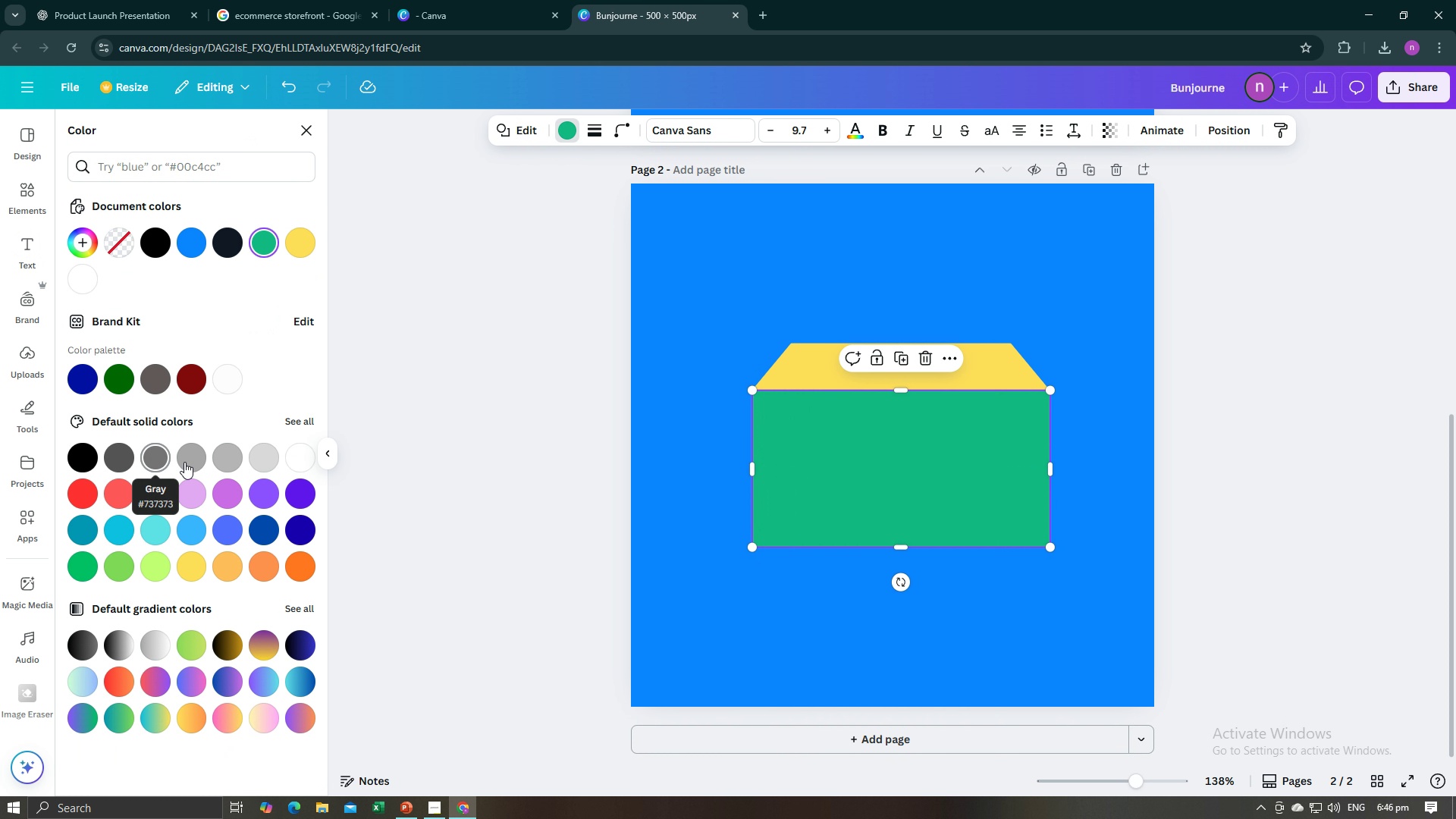 
left_click([198, 459])
 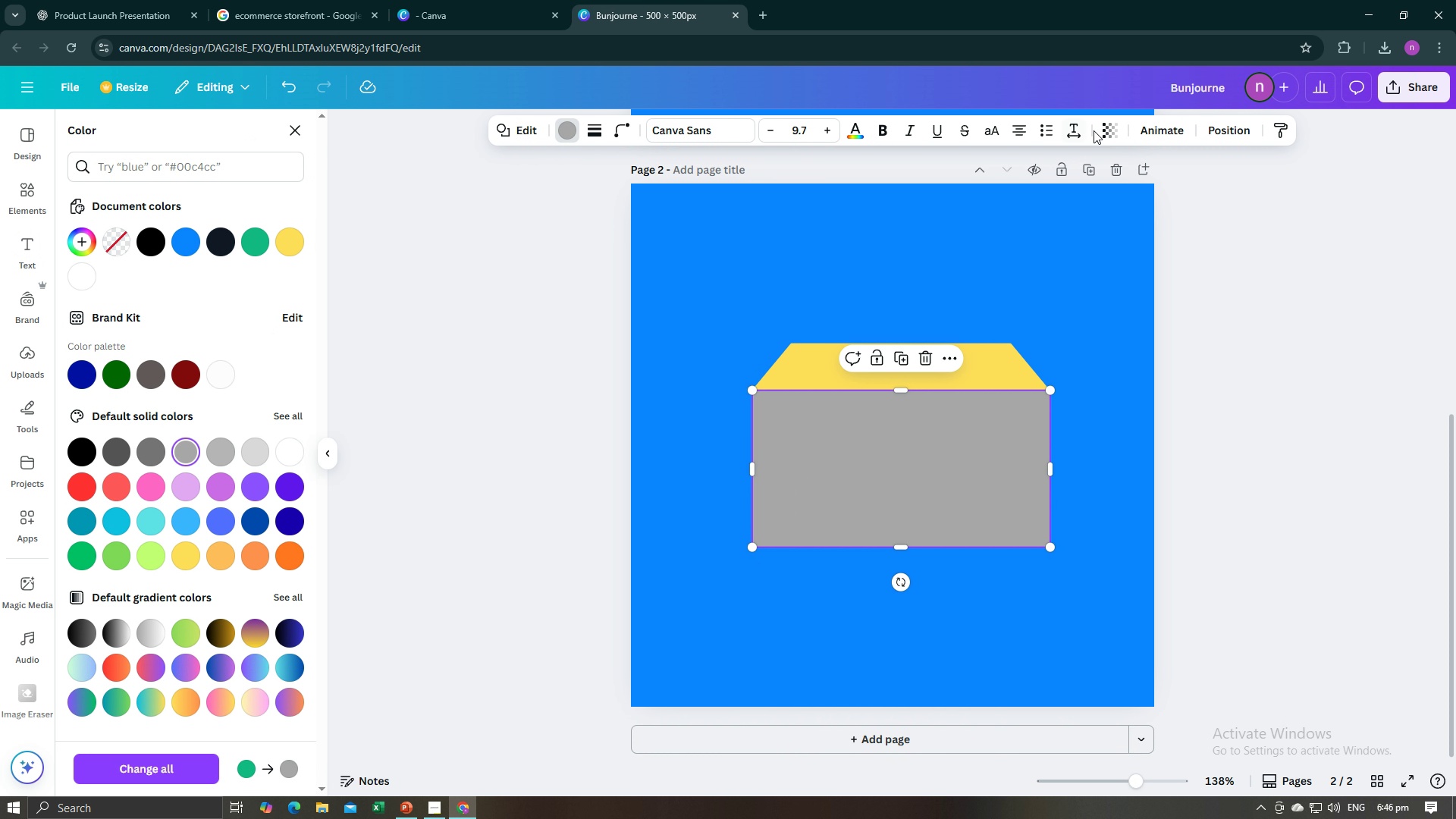 
left_click([1106, 129])
 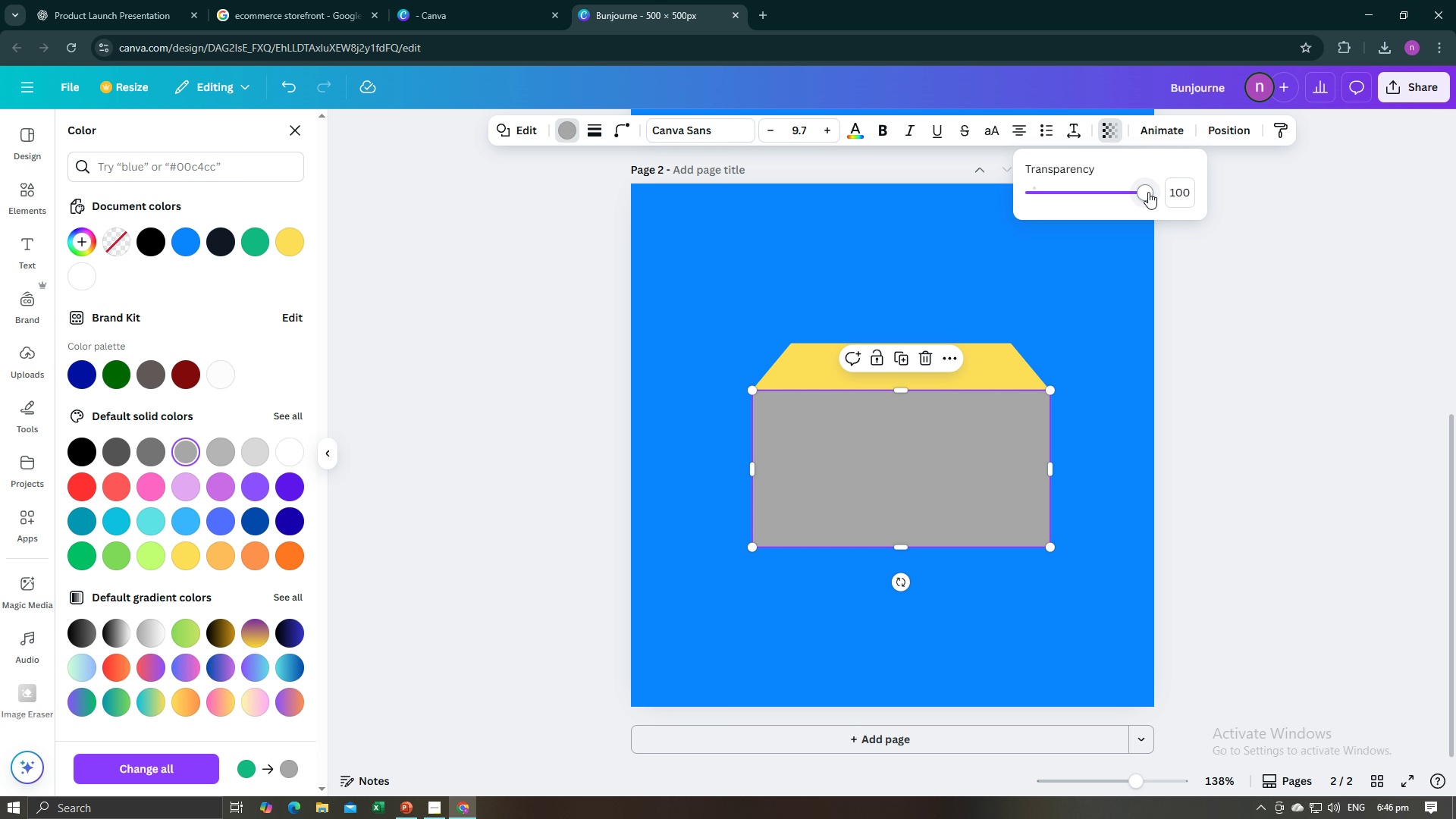 
left_click_drag(start_coordinate=[1148, 192], to_coordinate=[1084, 212])
 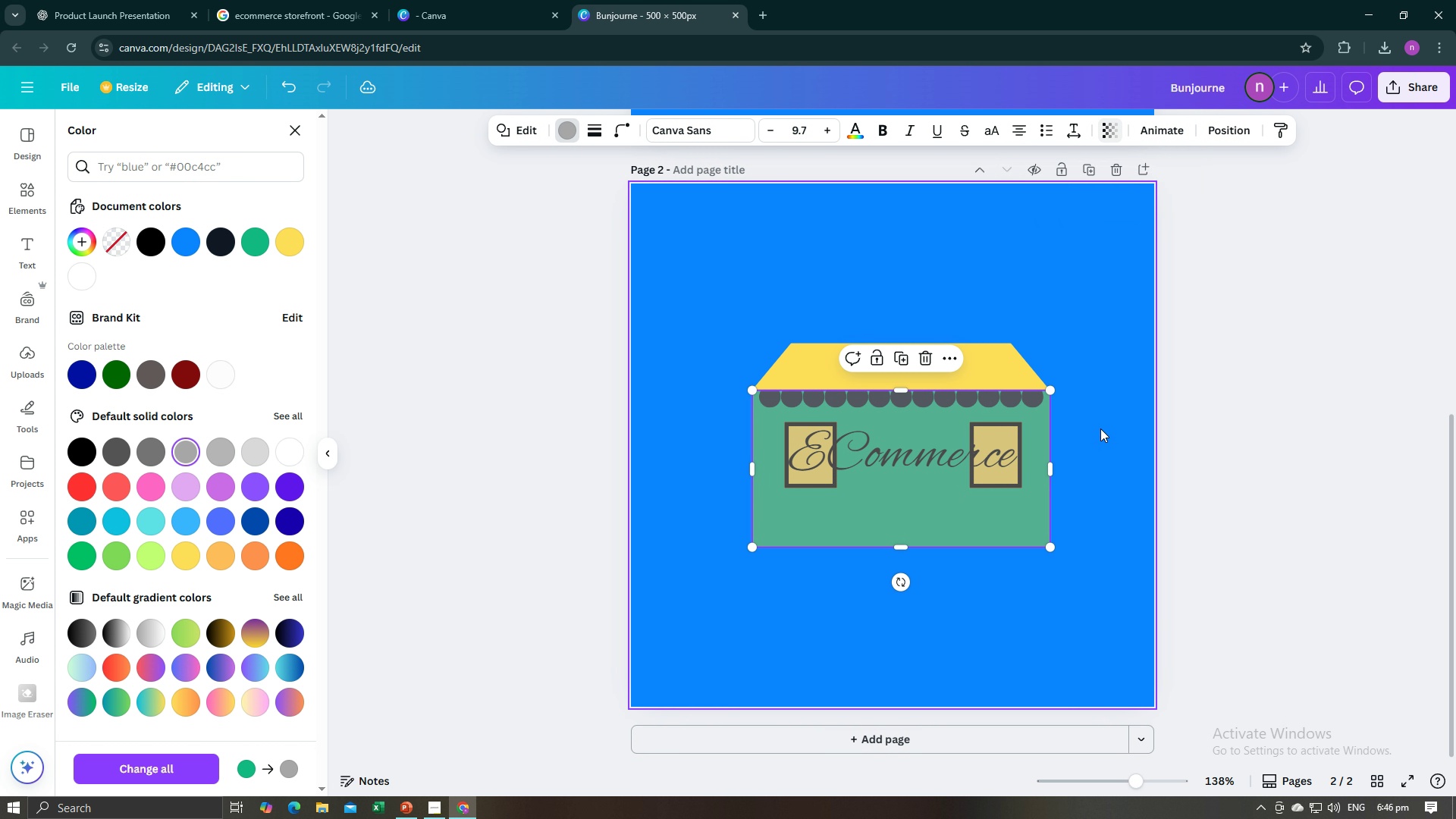 
left_click([1100, 428])
 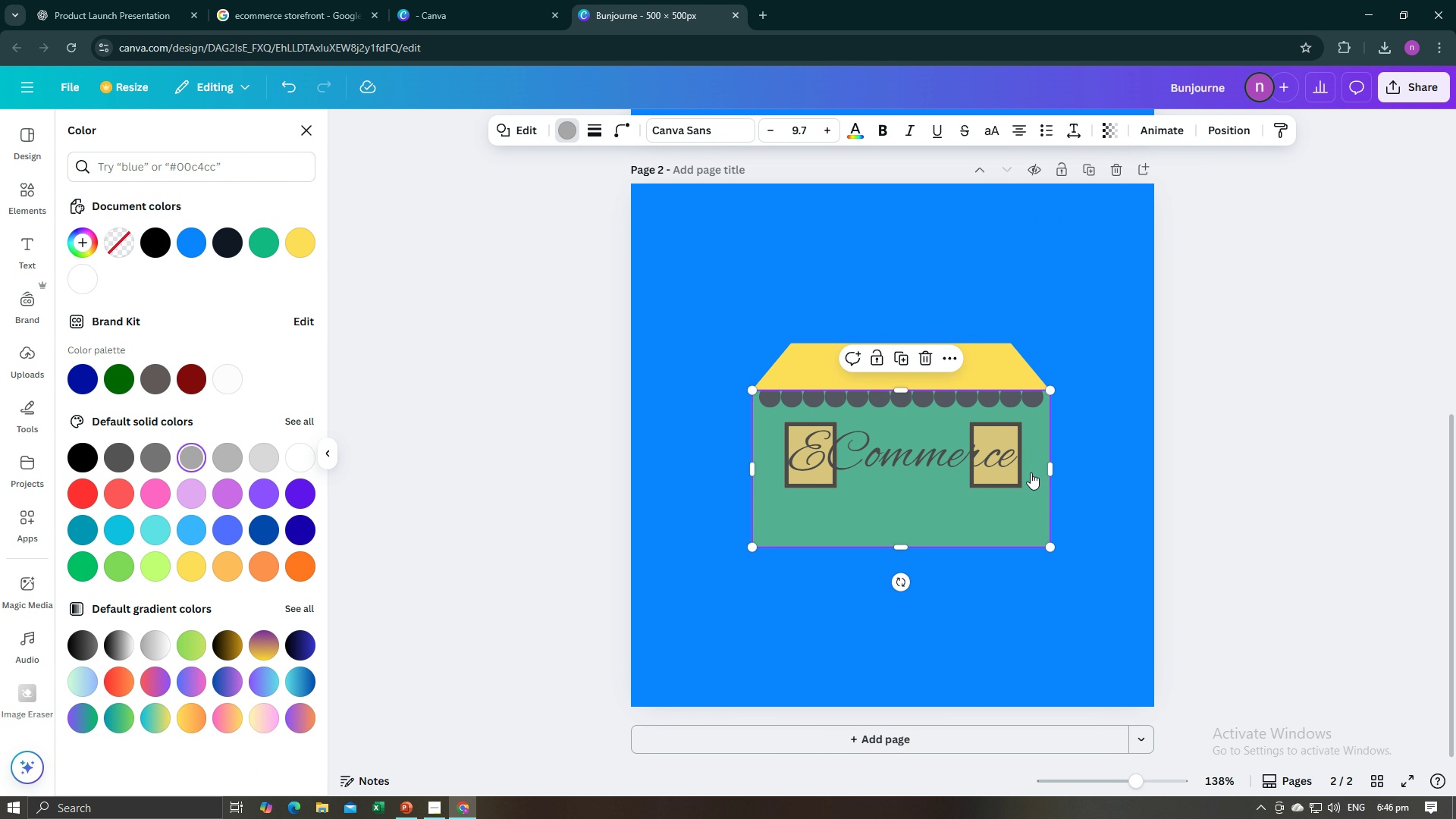 
right_click([1031, 472])
 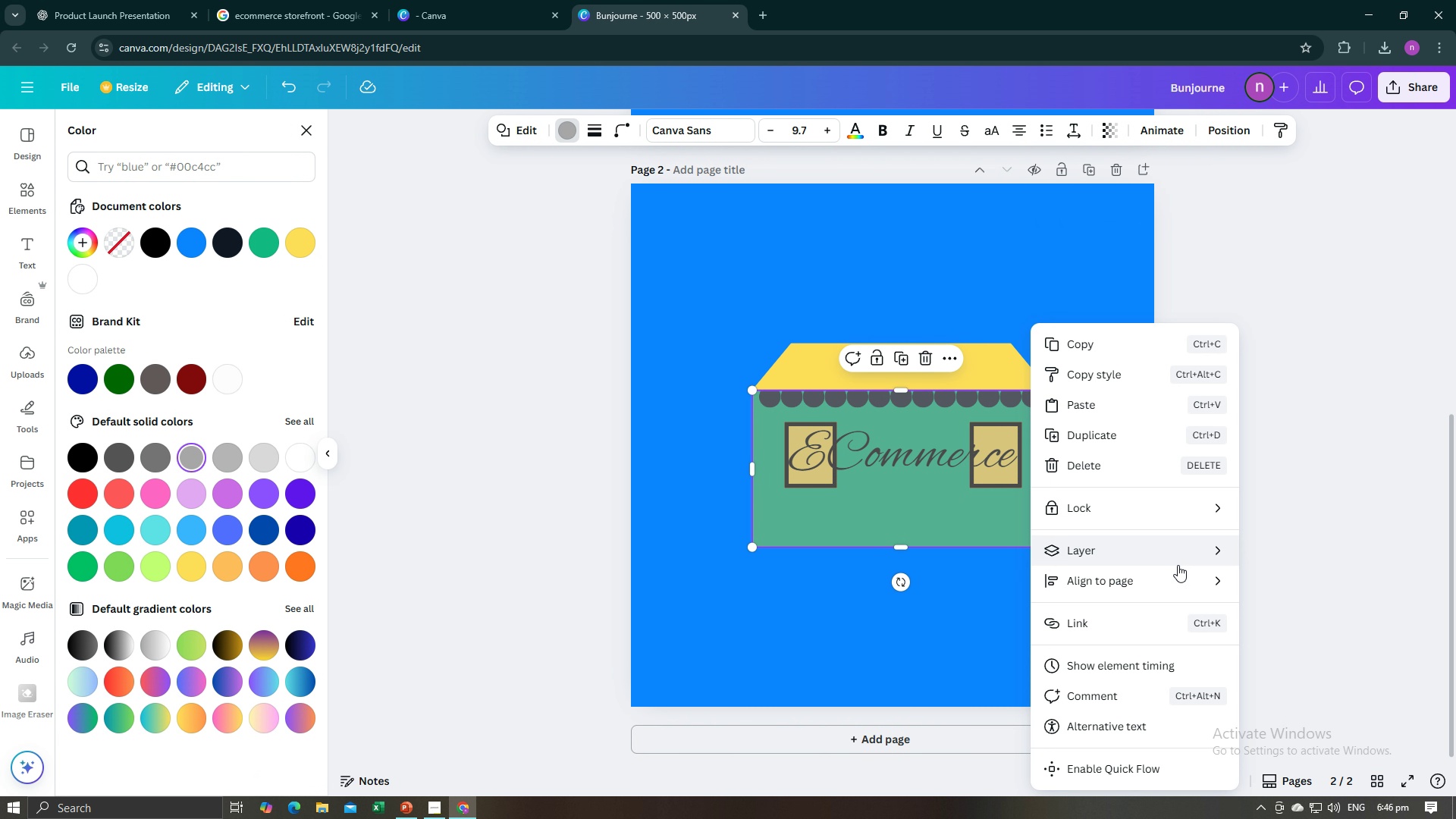 
left_click([1167, 555])
 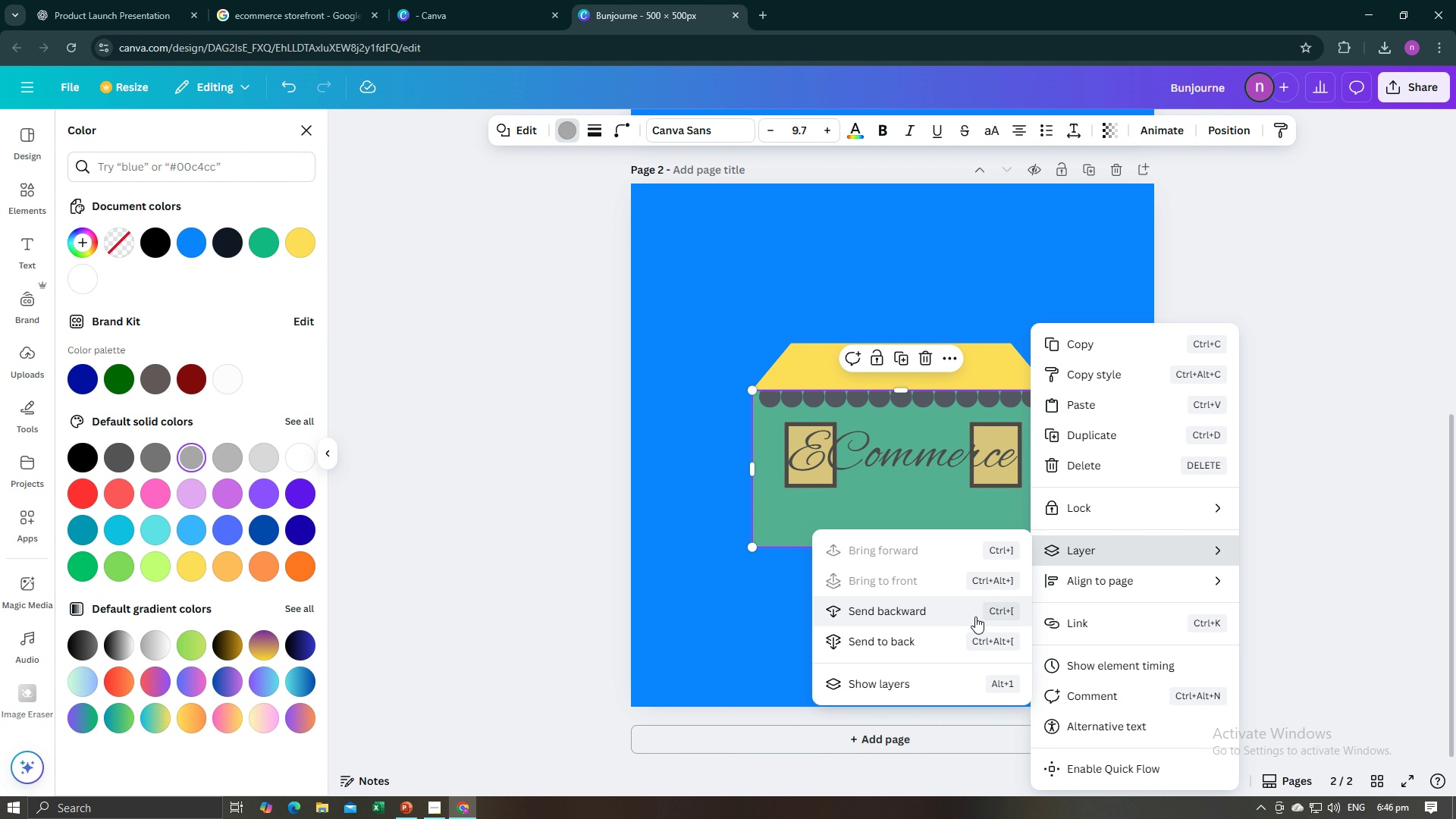 
left_click([975, 617])
 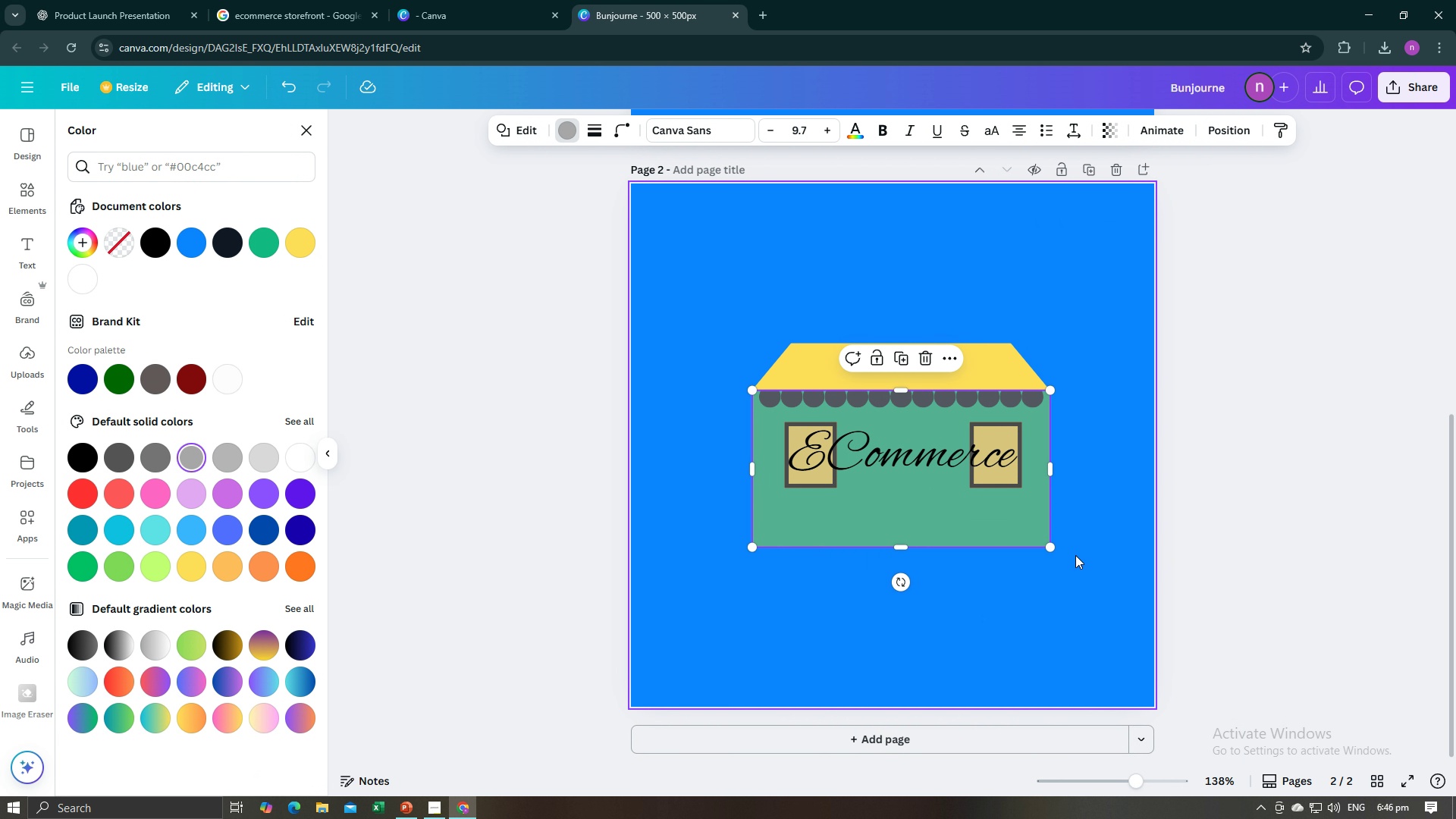 
left_click([1075, 555])
 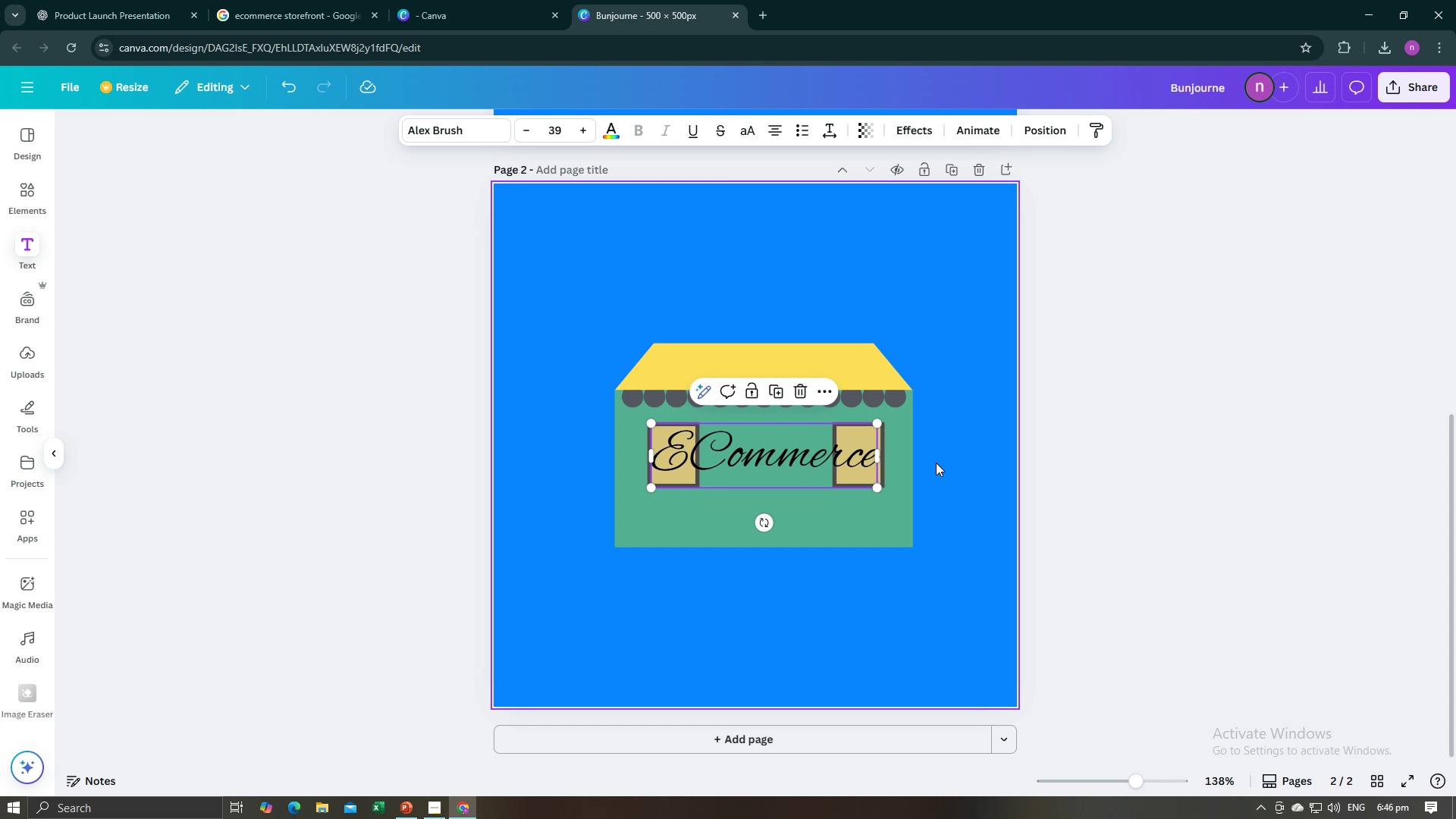 
left_click([936, 463])
 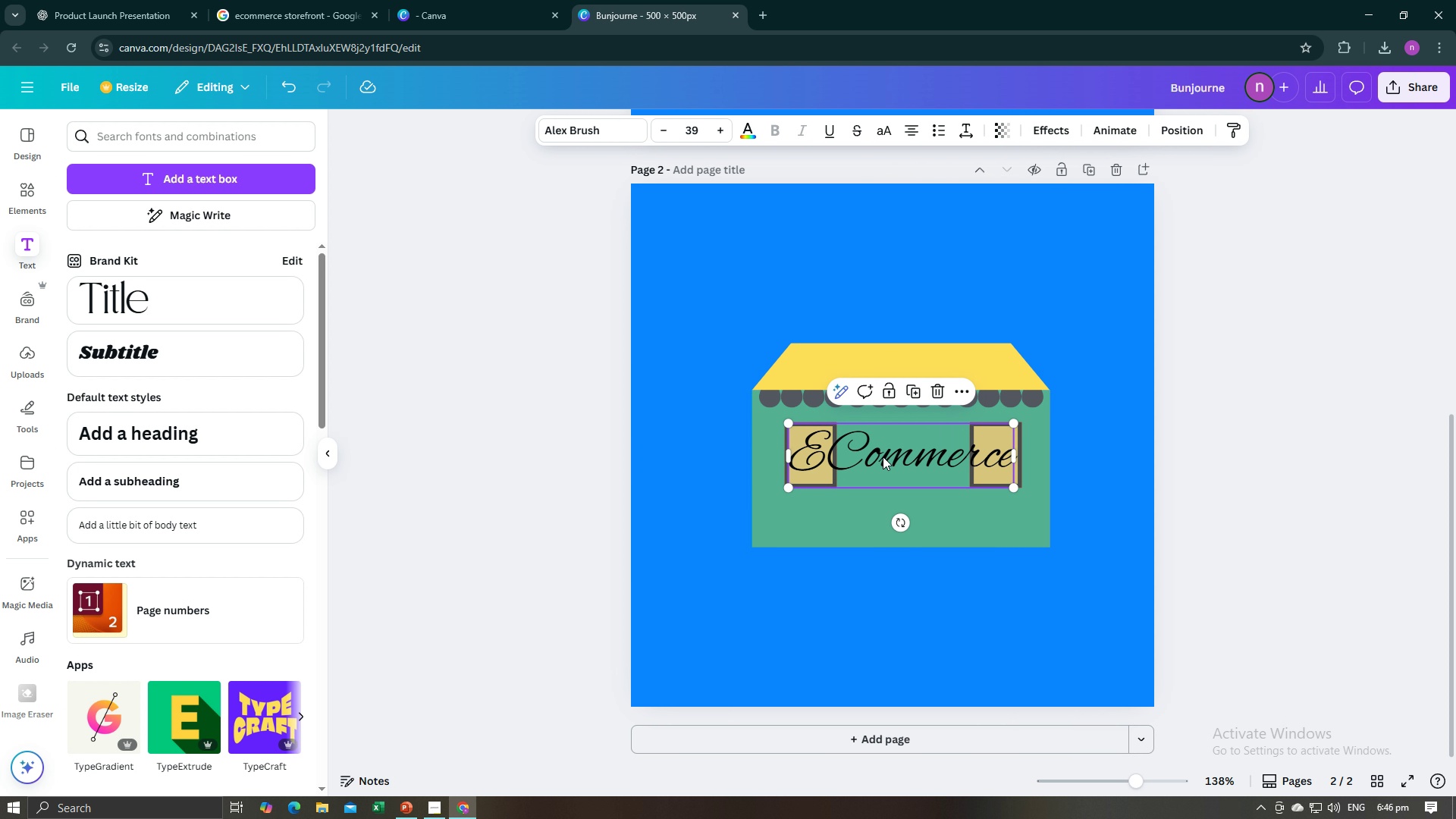 
left_click_drag(start_coordinate=[877, 457], to_coordinate=[868, 457])
 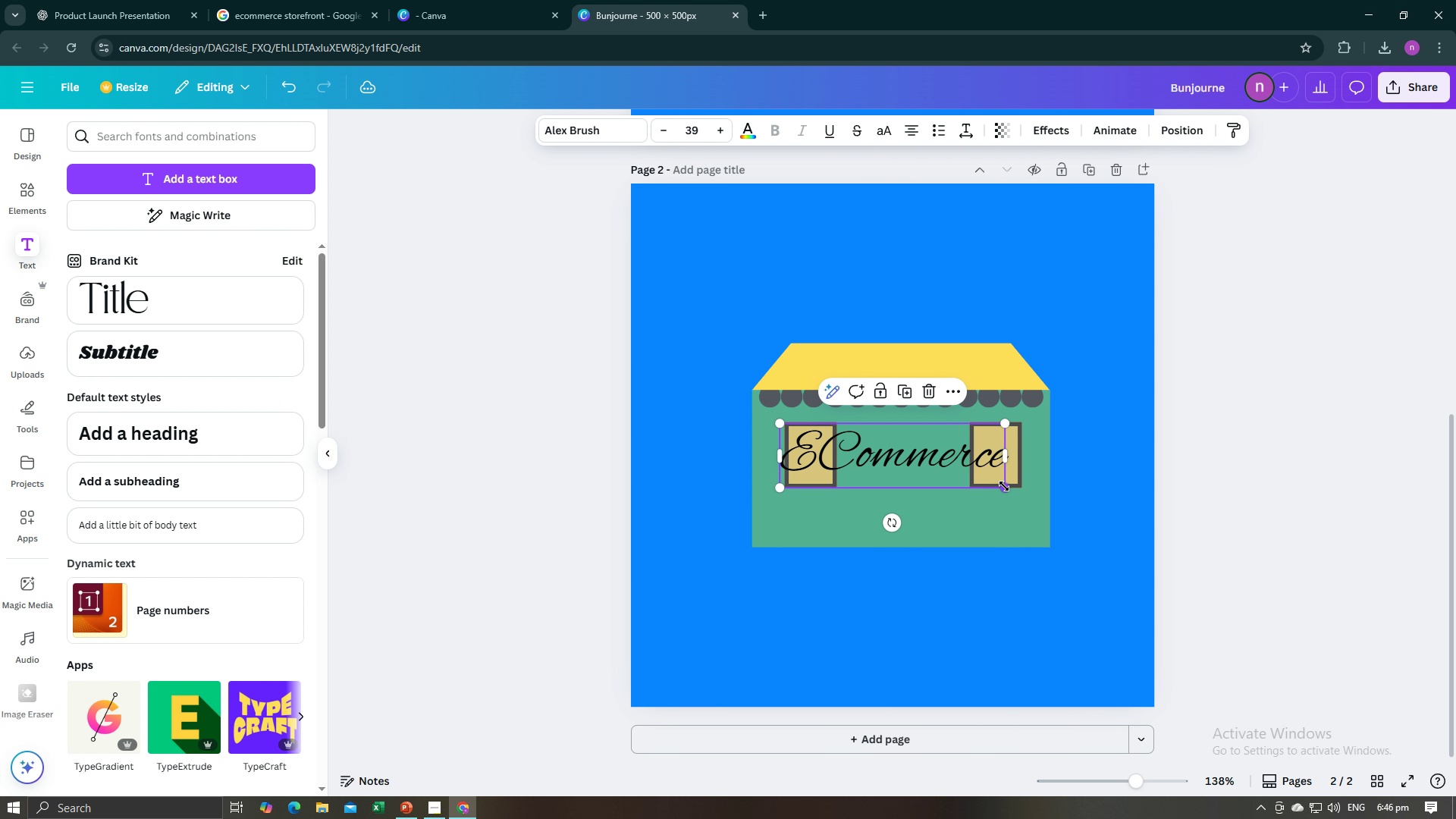 
left_click_drag(start_coordinate=[1005, 486], to_coordinate=[1037, 503])
 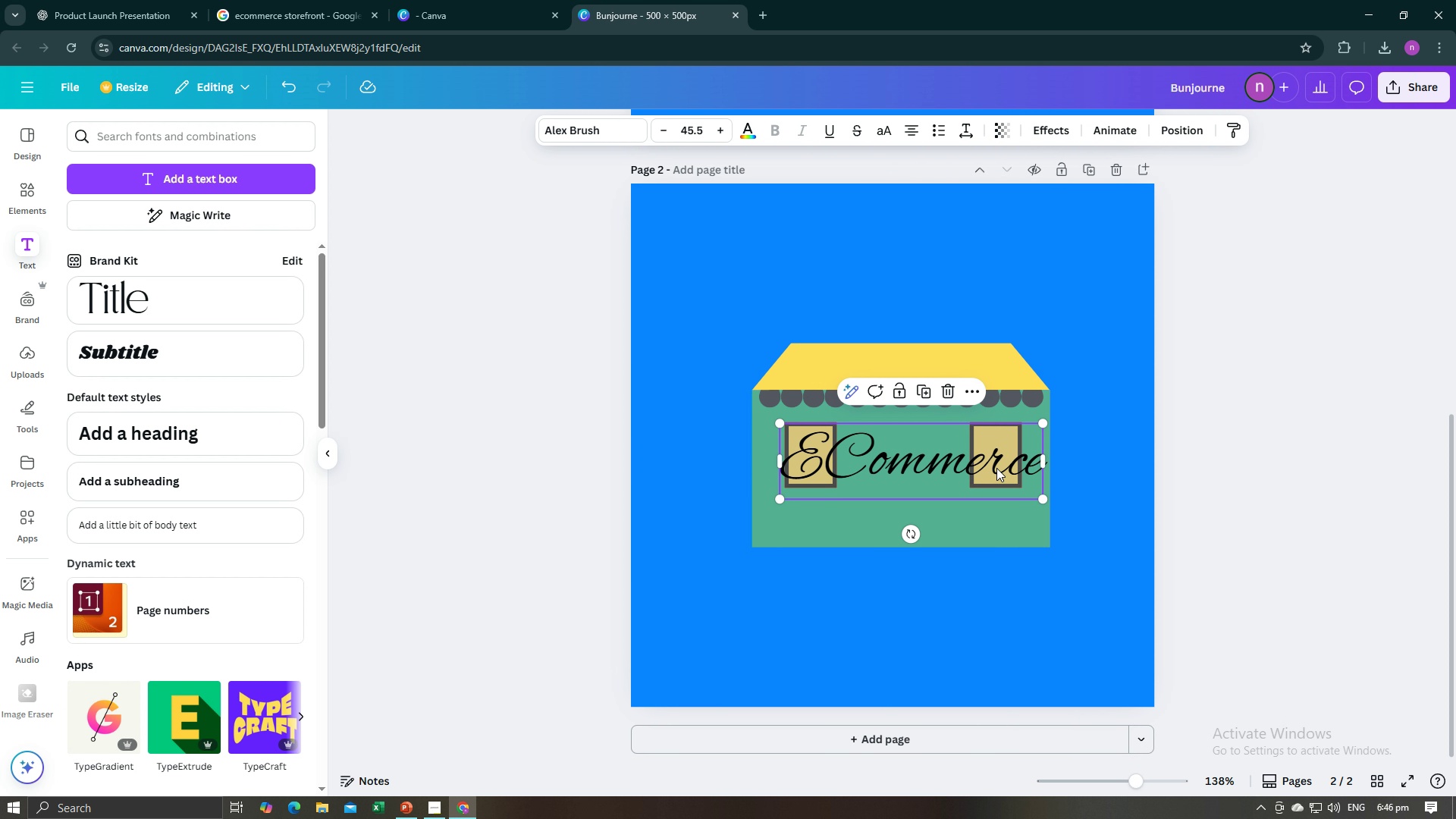 
left_click_drag(start_coordinate=[999, 469], to_coordinate=[988, 466])
 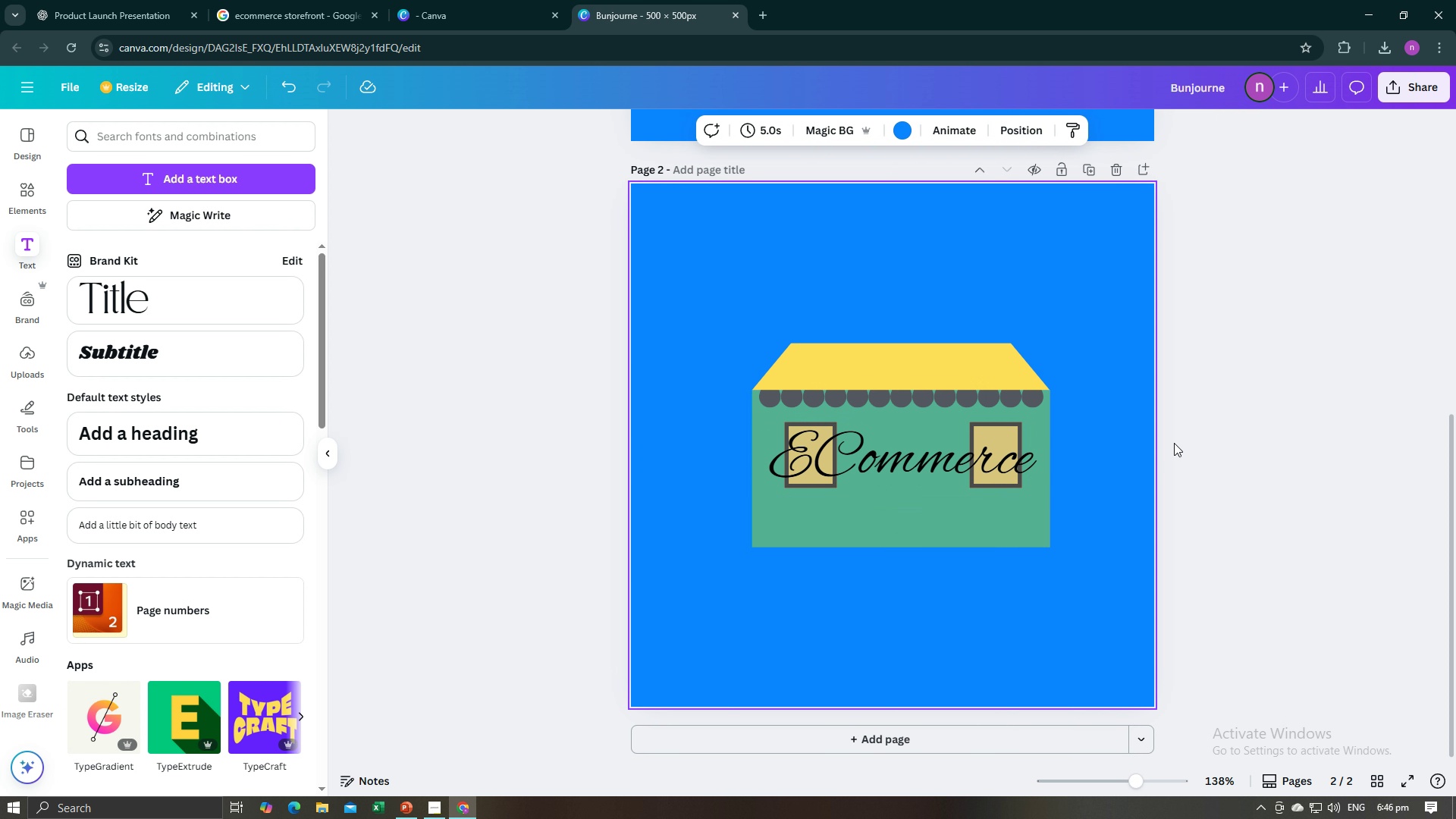 
left_click([1153, 450])
 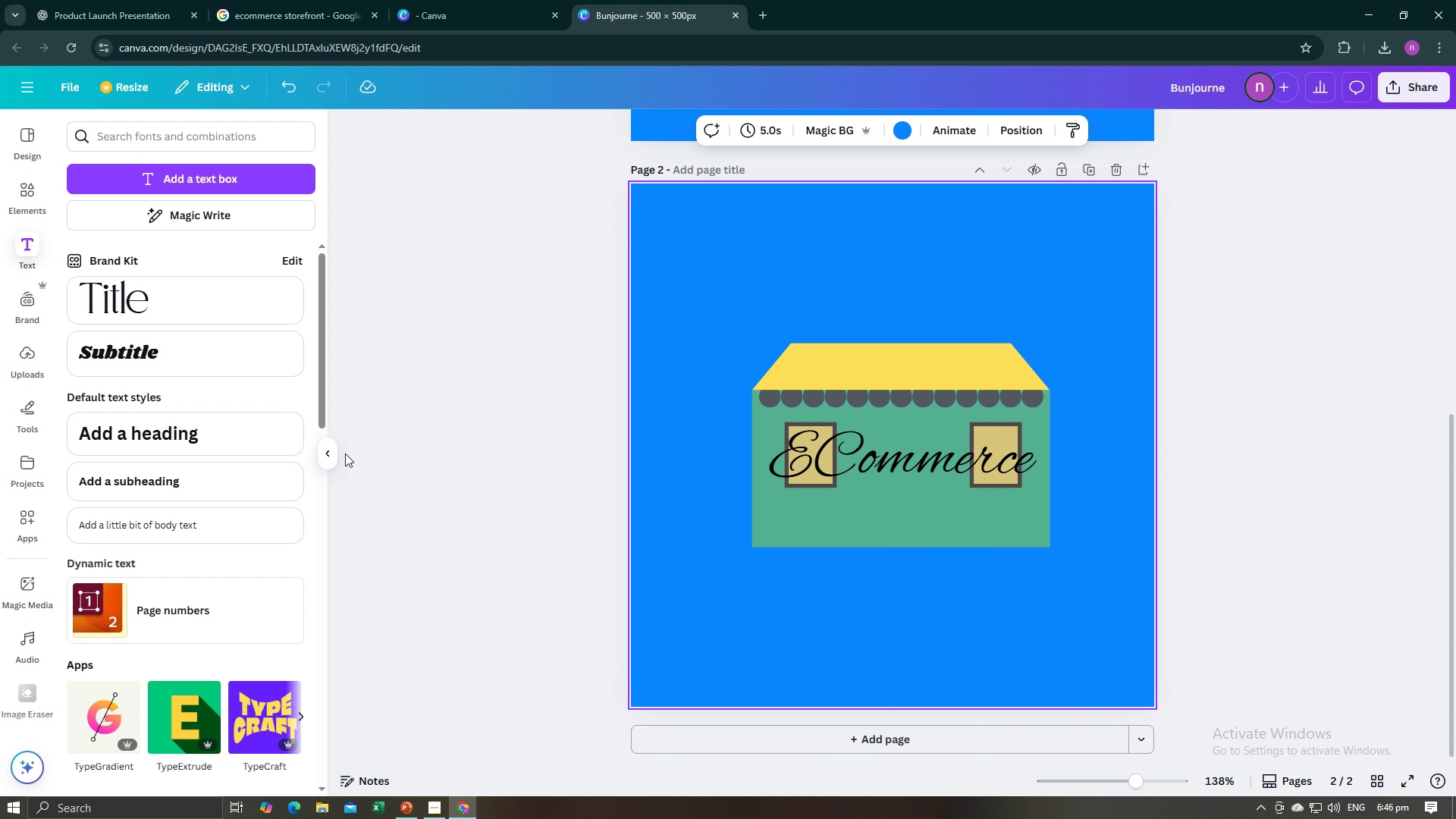 
left_click([340, 454])
 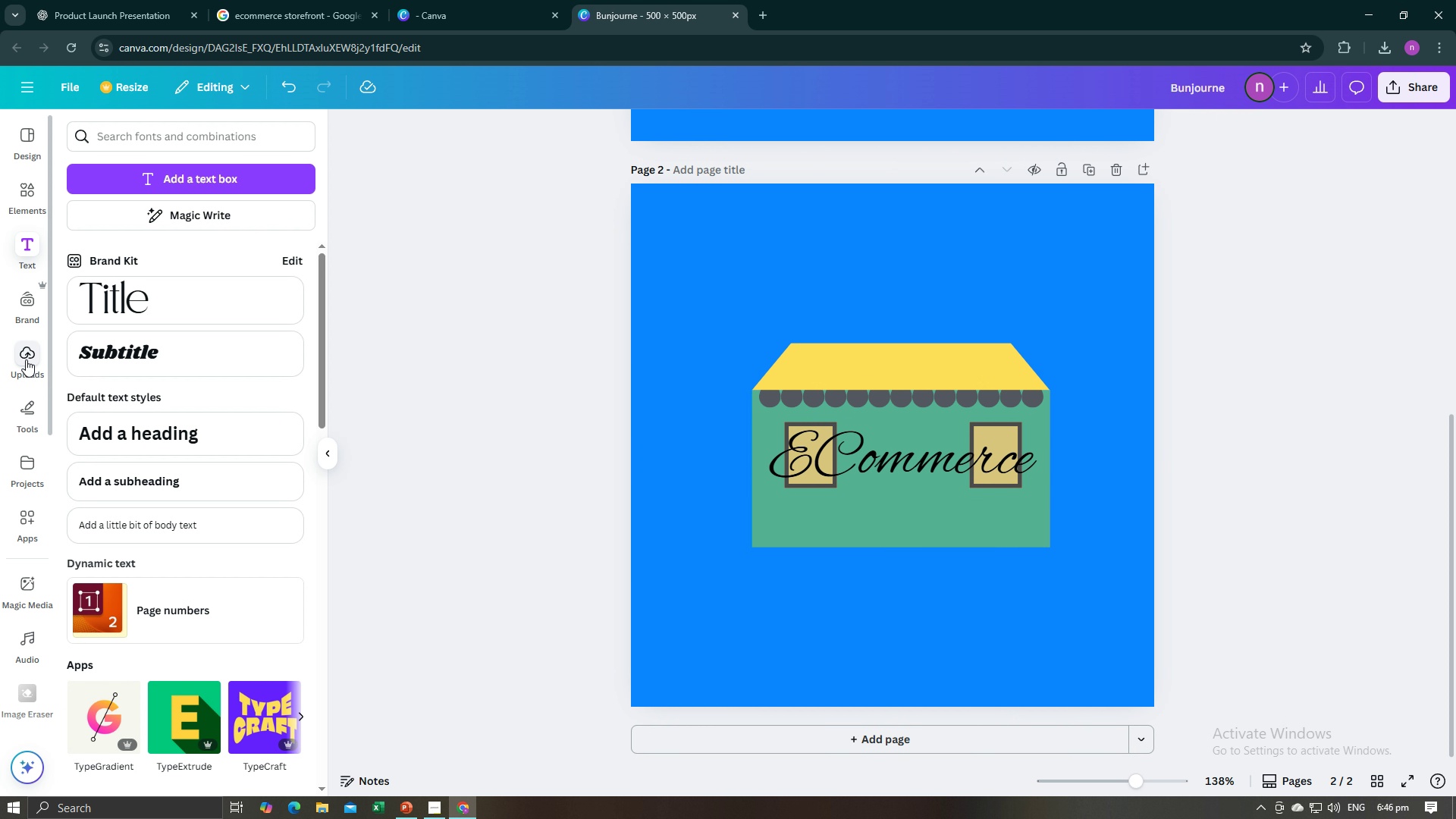 
left_click([26, 359])
 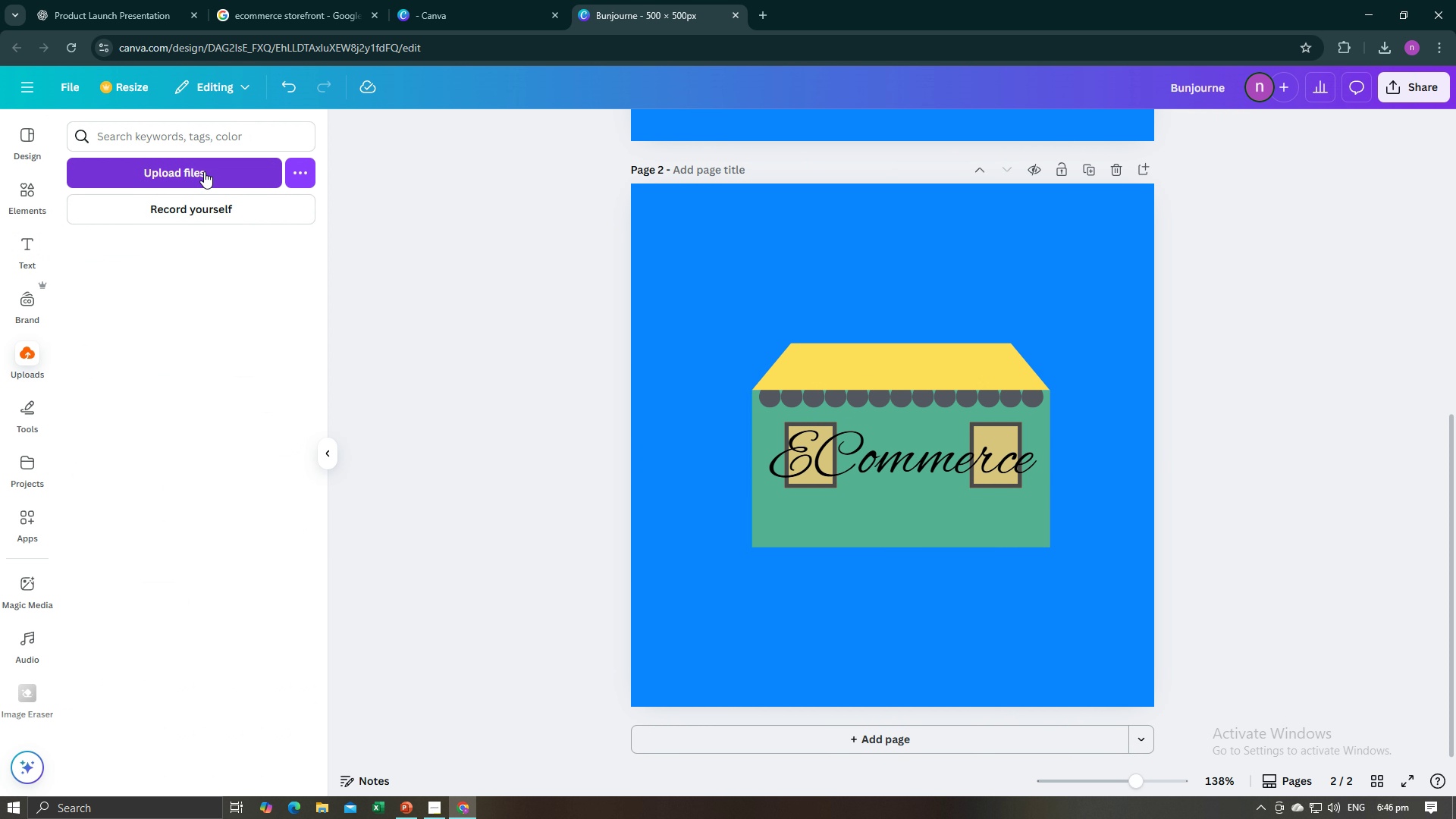 
left_click([204, 171])
 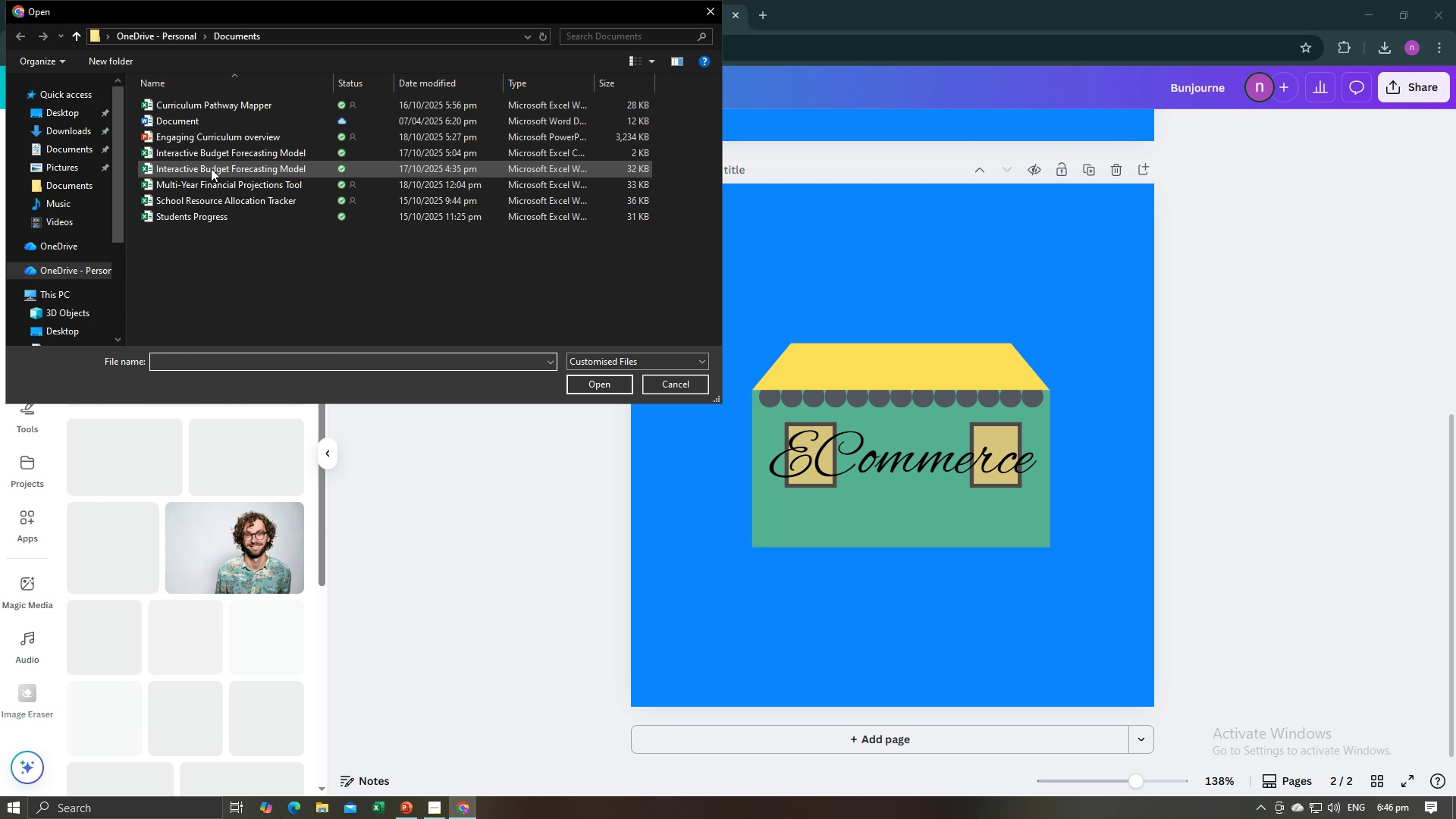 
key(Alt+Tab)
 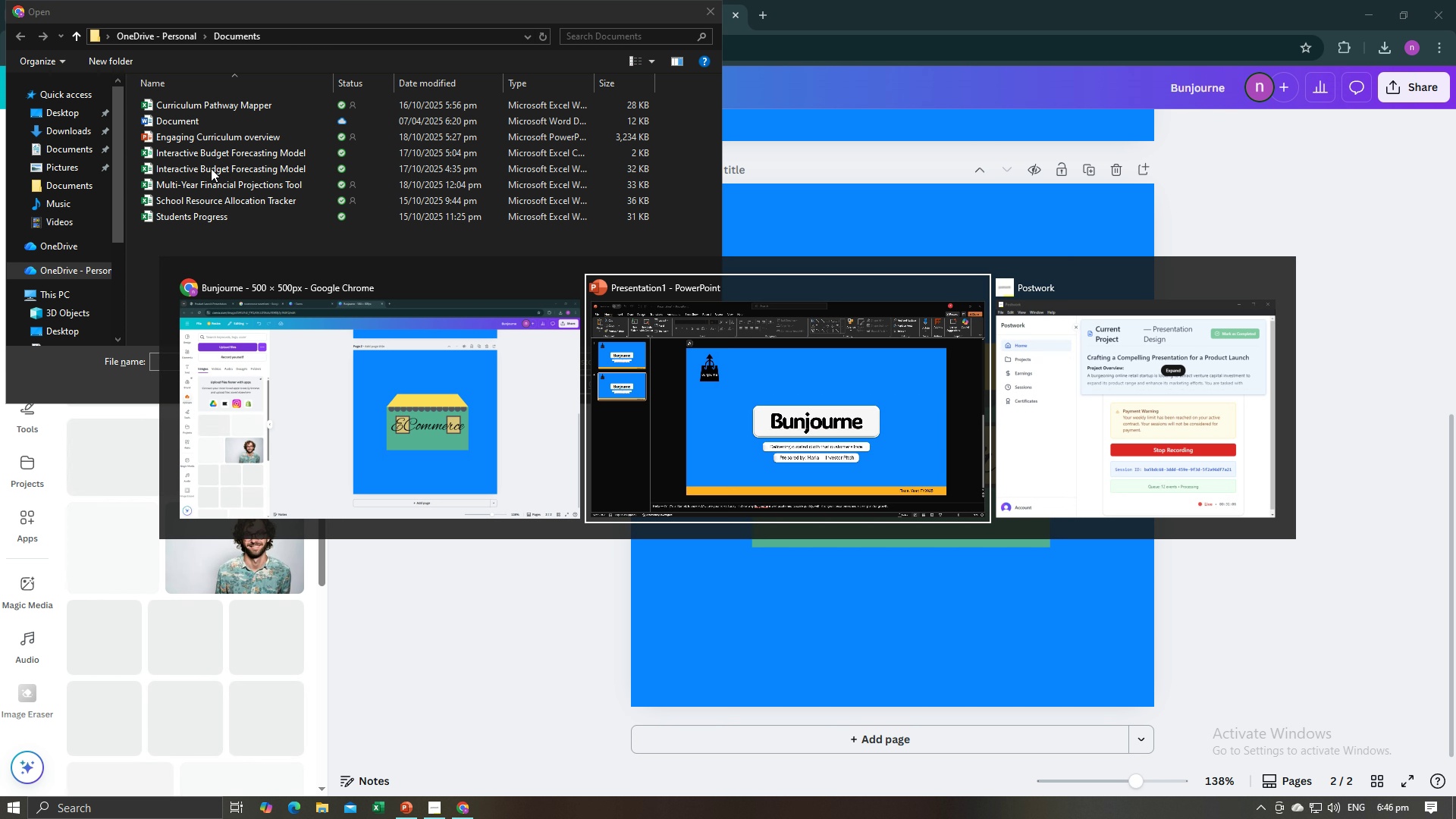 
key(Alt+Tab)